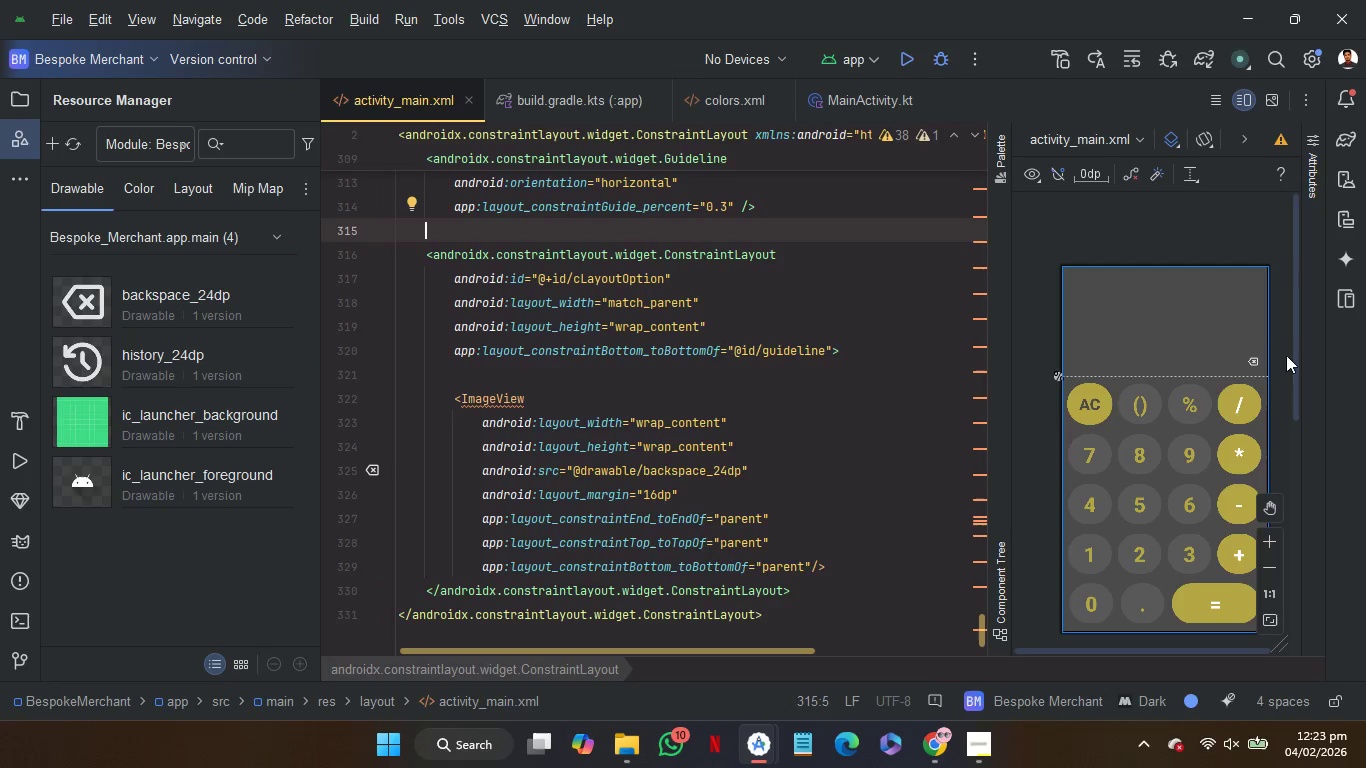 
wait(8.09)
 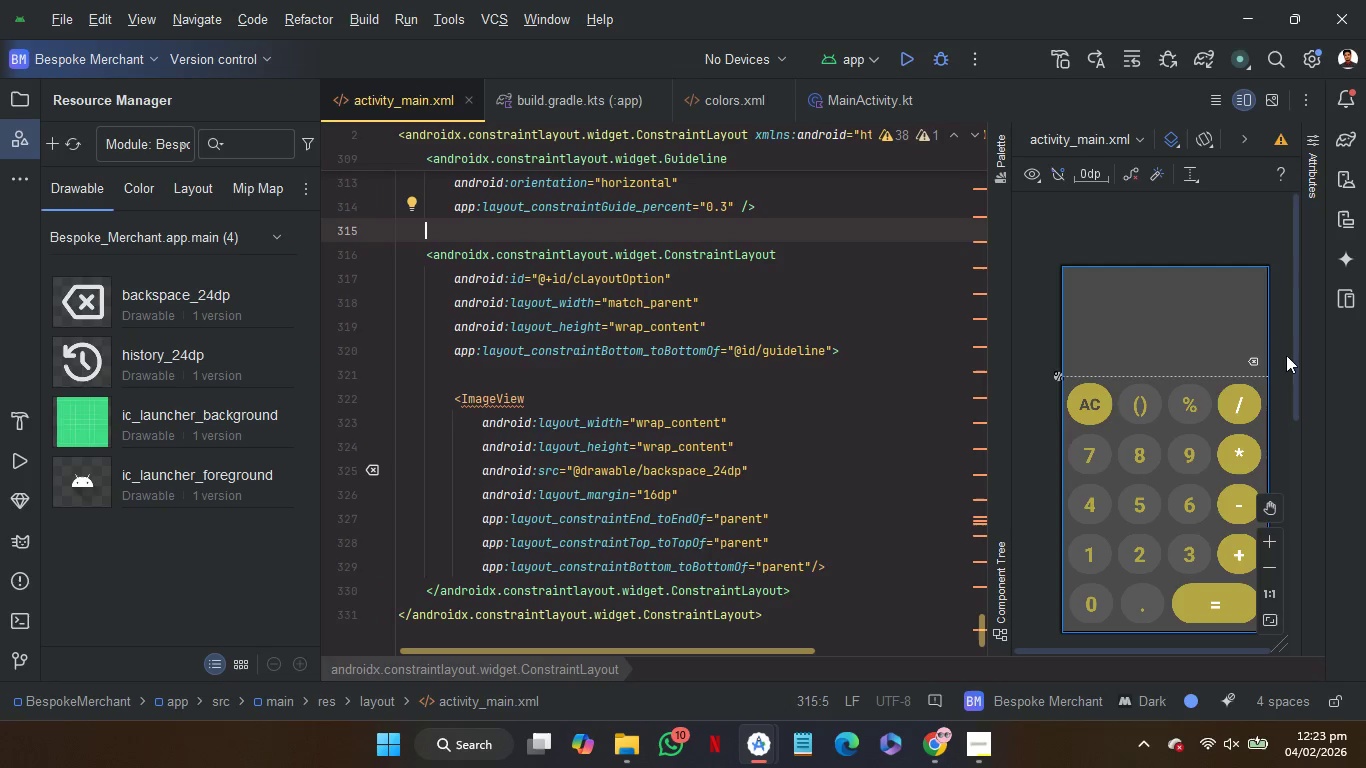 
left_click([719, 373])
 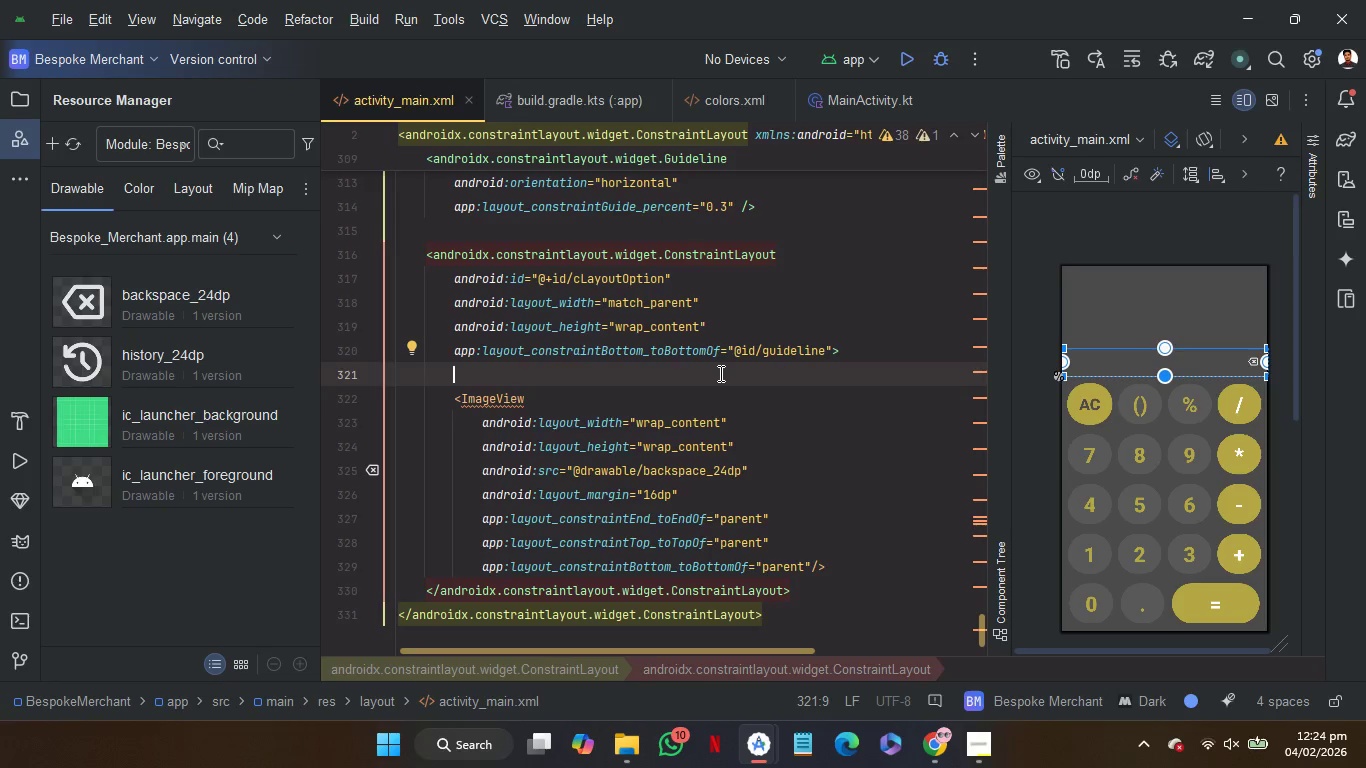 
wait(76.73)
 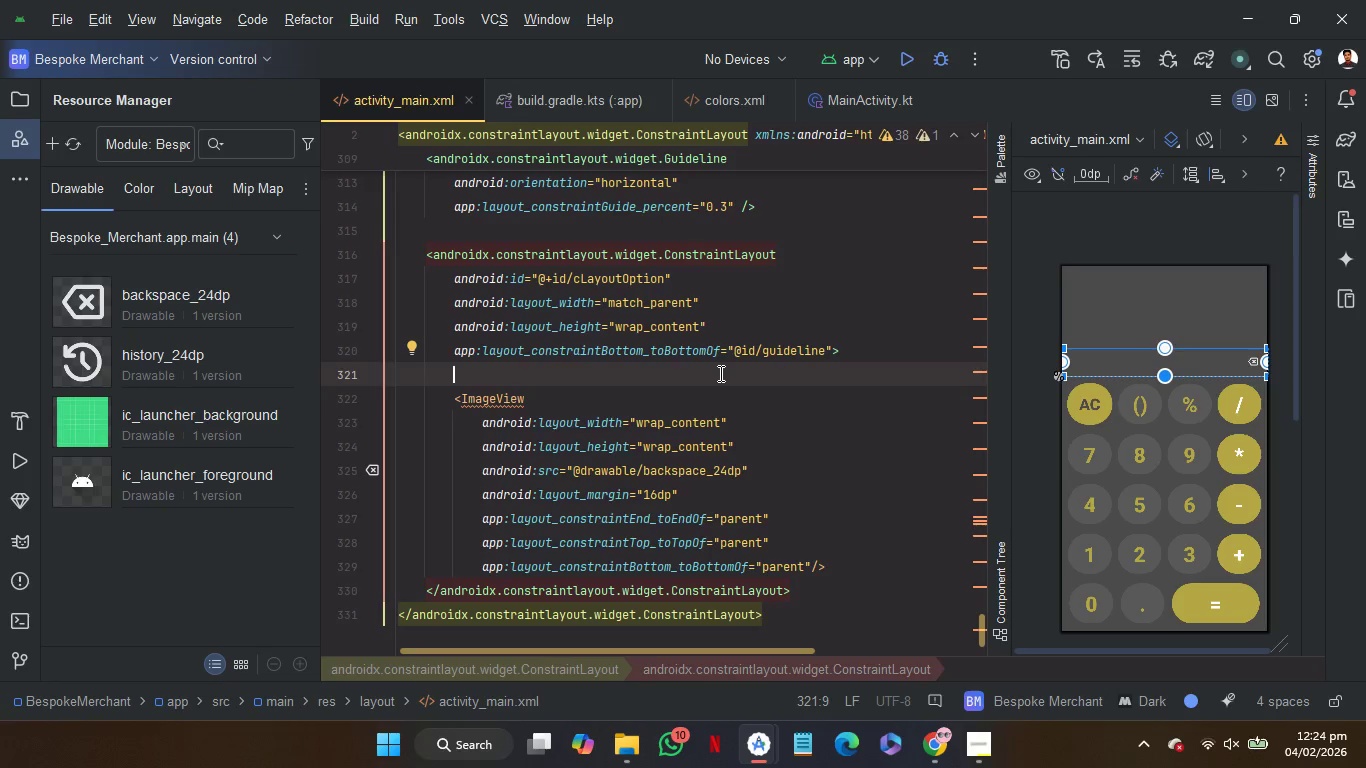 
left_click_drag(start_coordinate=[872, 562], to_coordinate=[932, 349])
 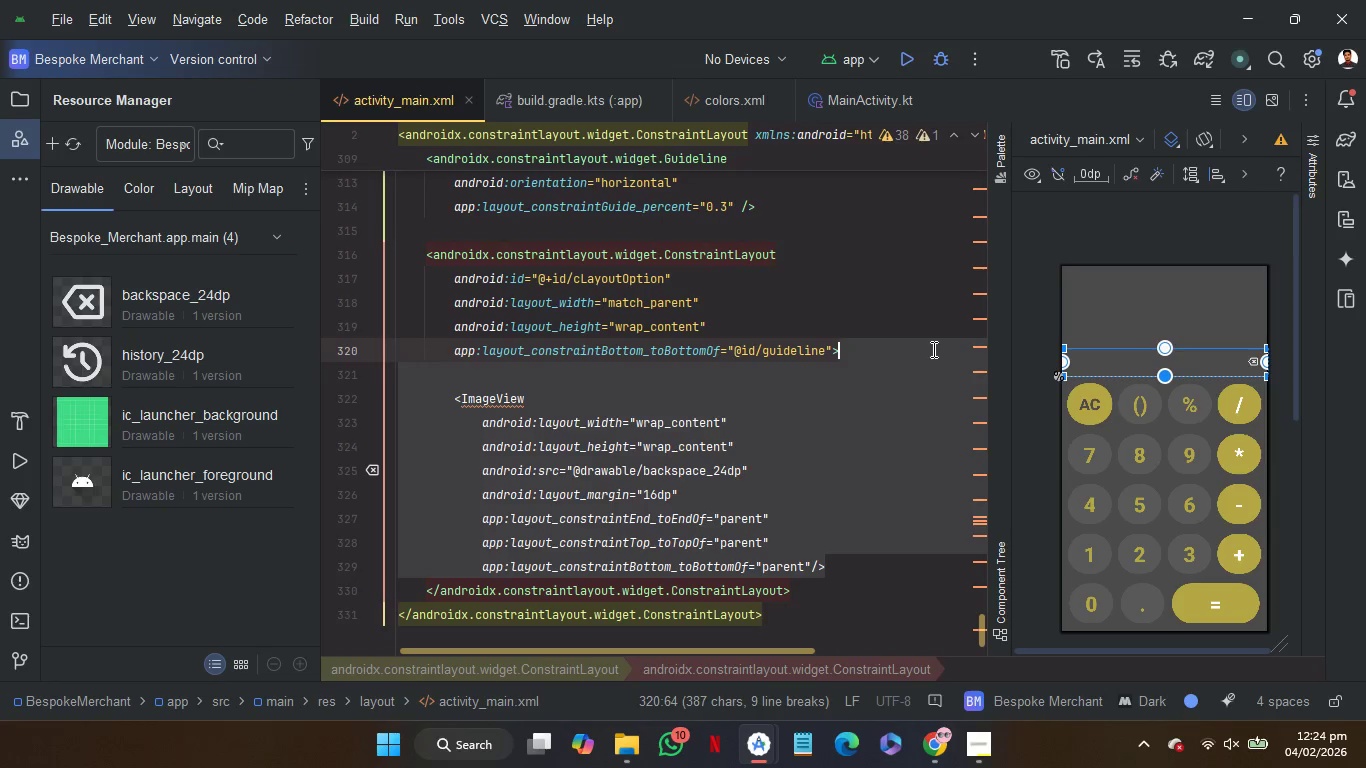 
key(Control+C)
 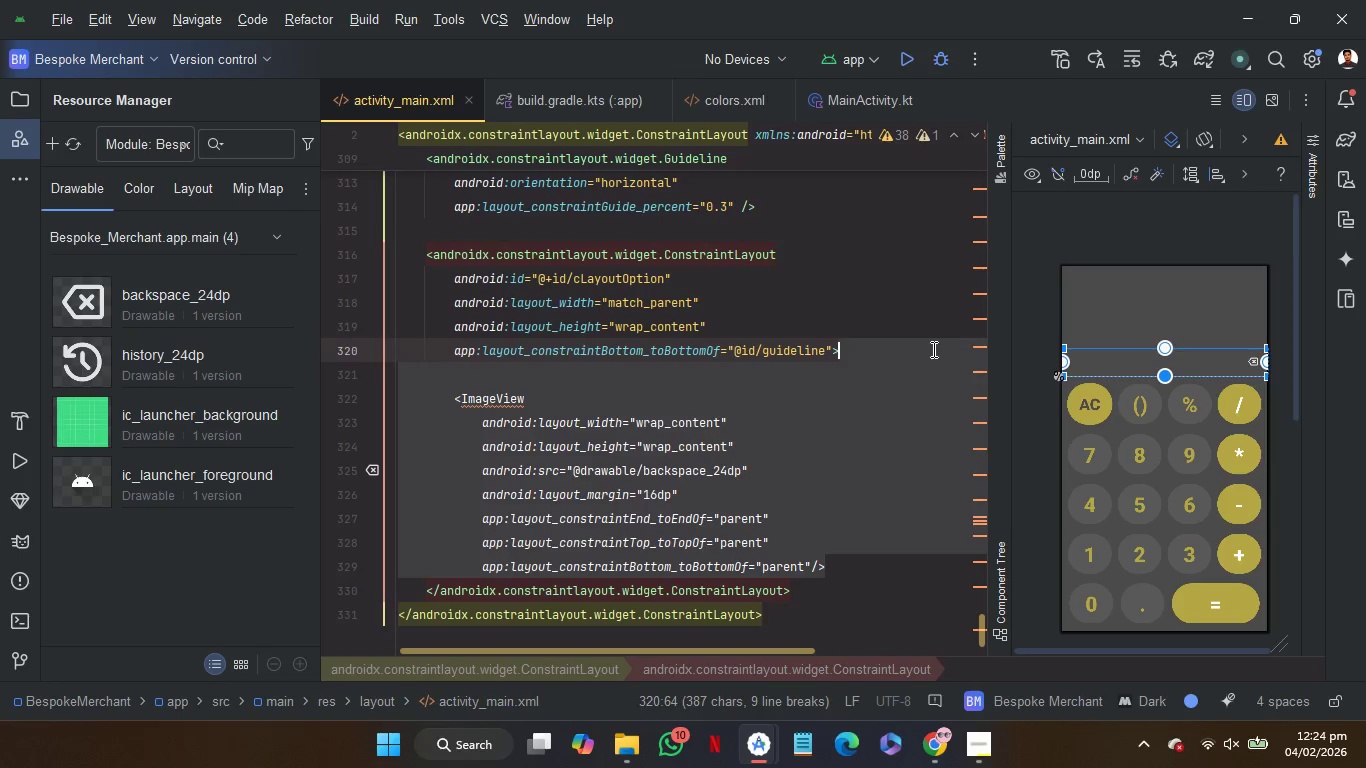 
key(Control+C)
 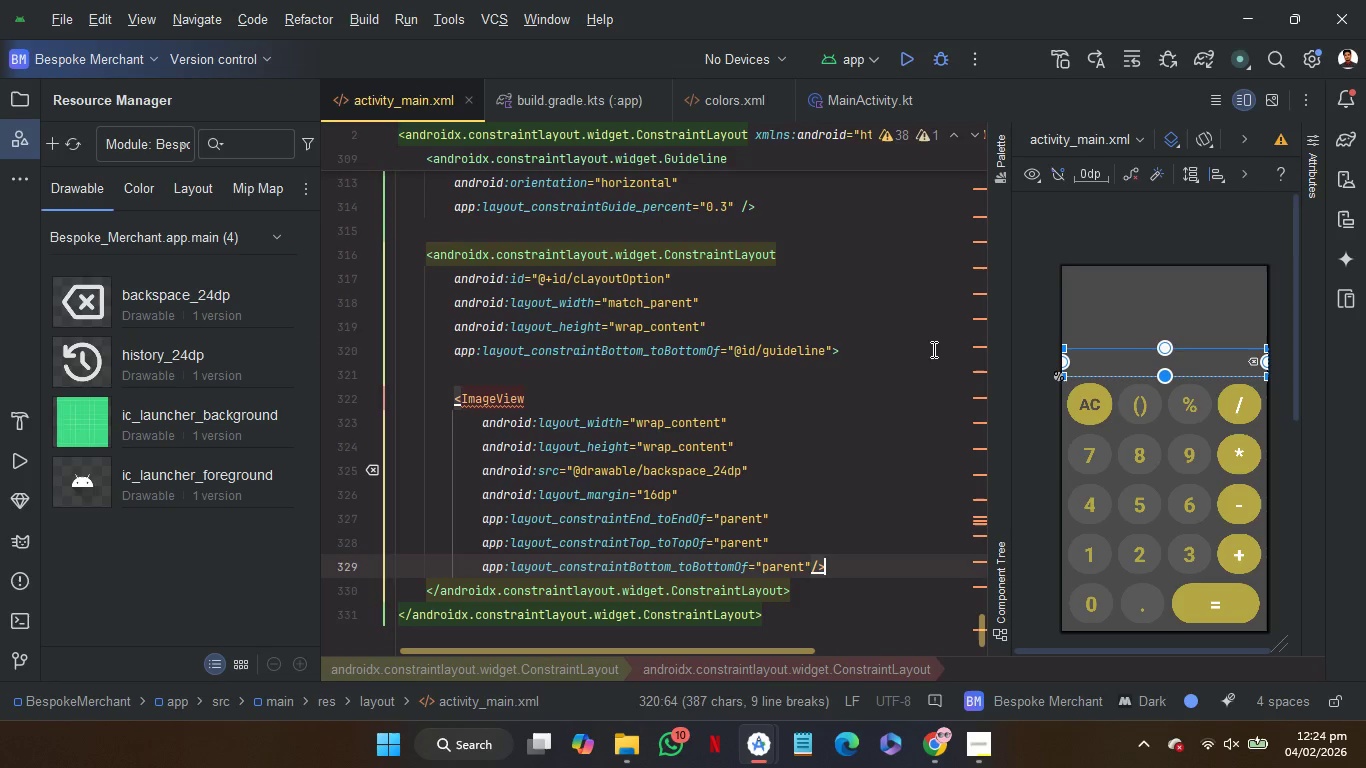 
key(ArrowRight)
 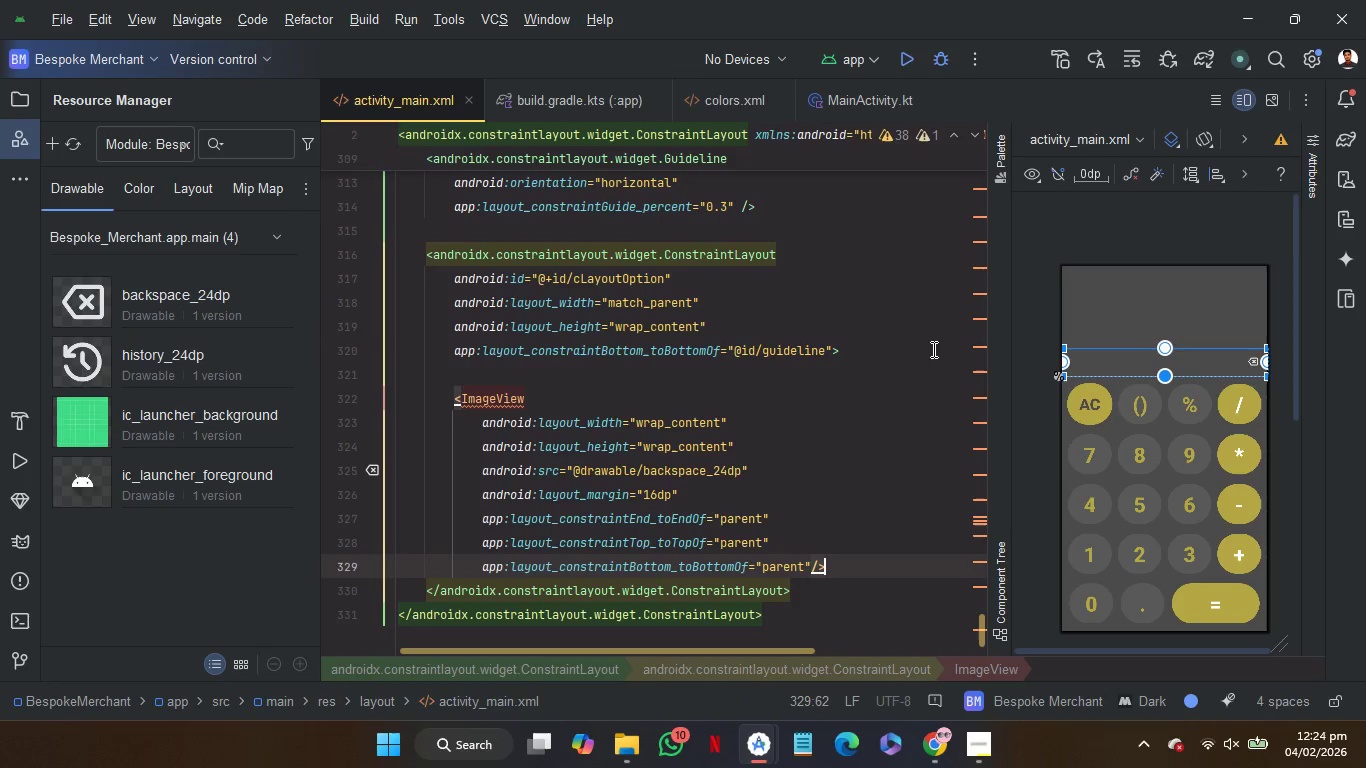 
key(Control+V)
 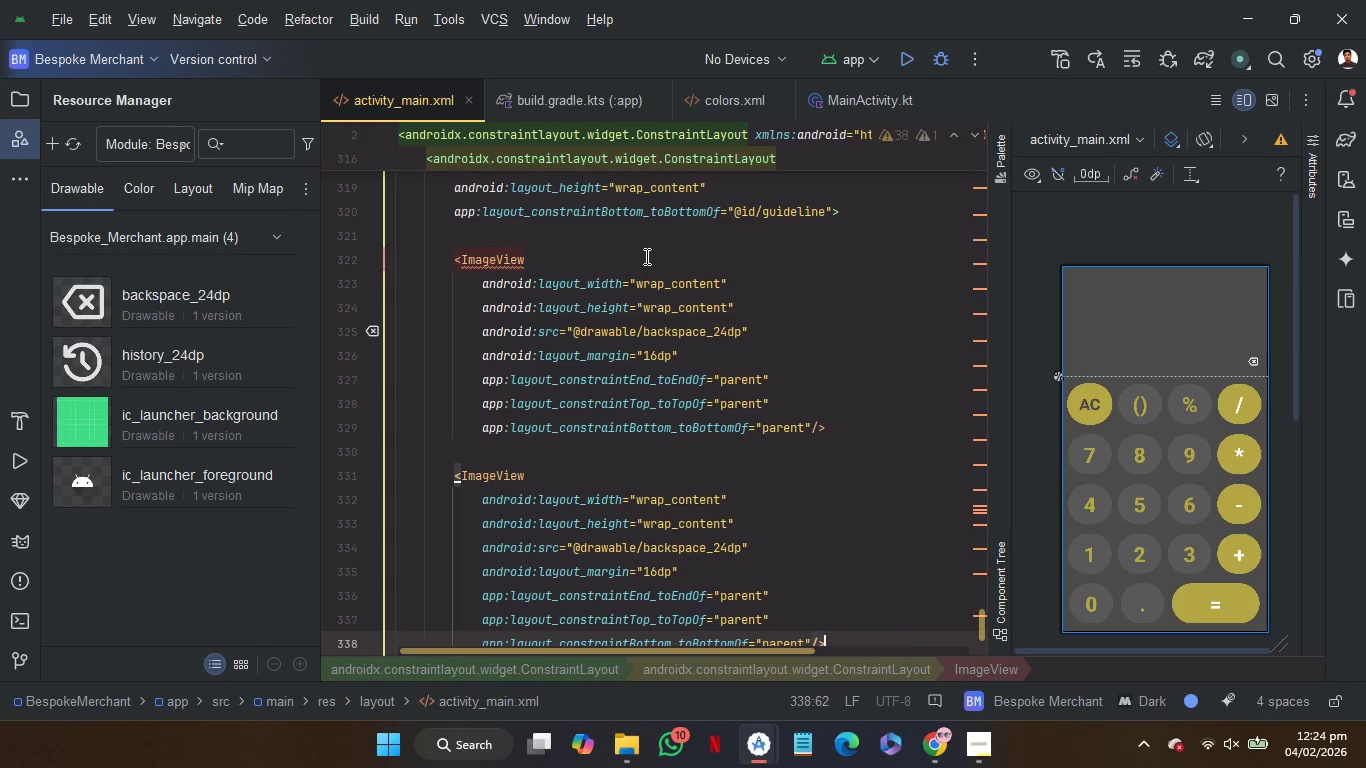 
left_click([645, 256])
 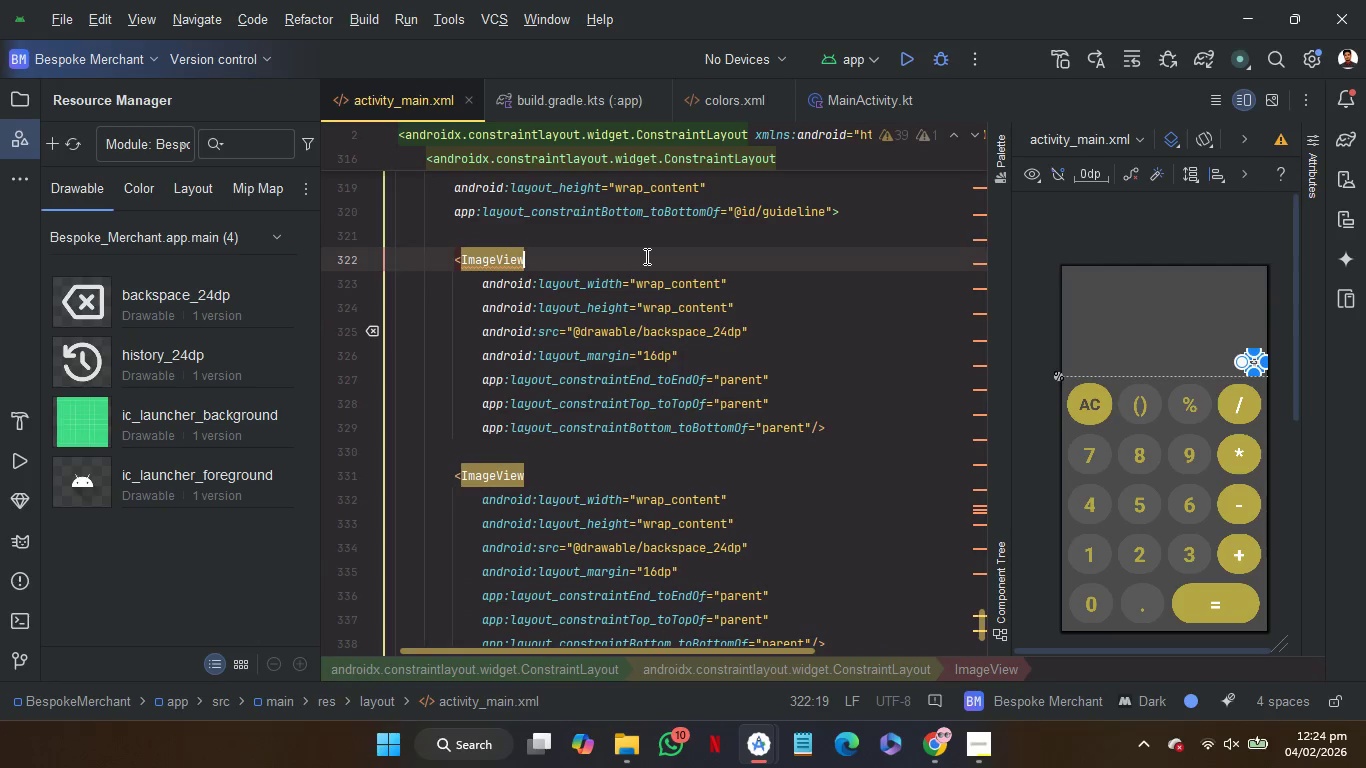 
key(Enter)
 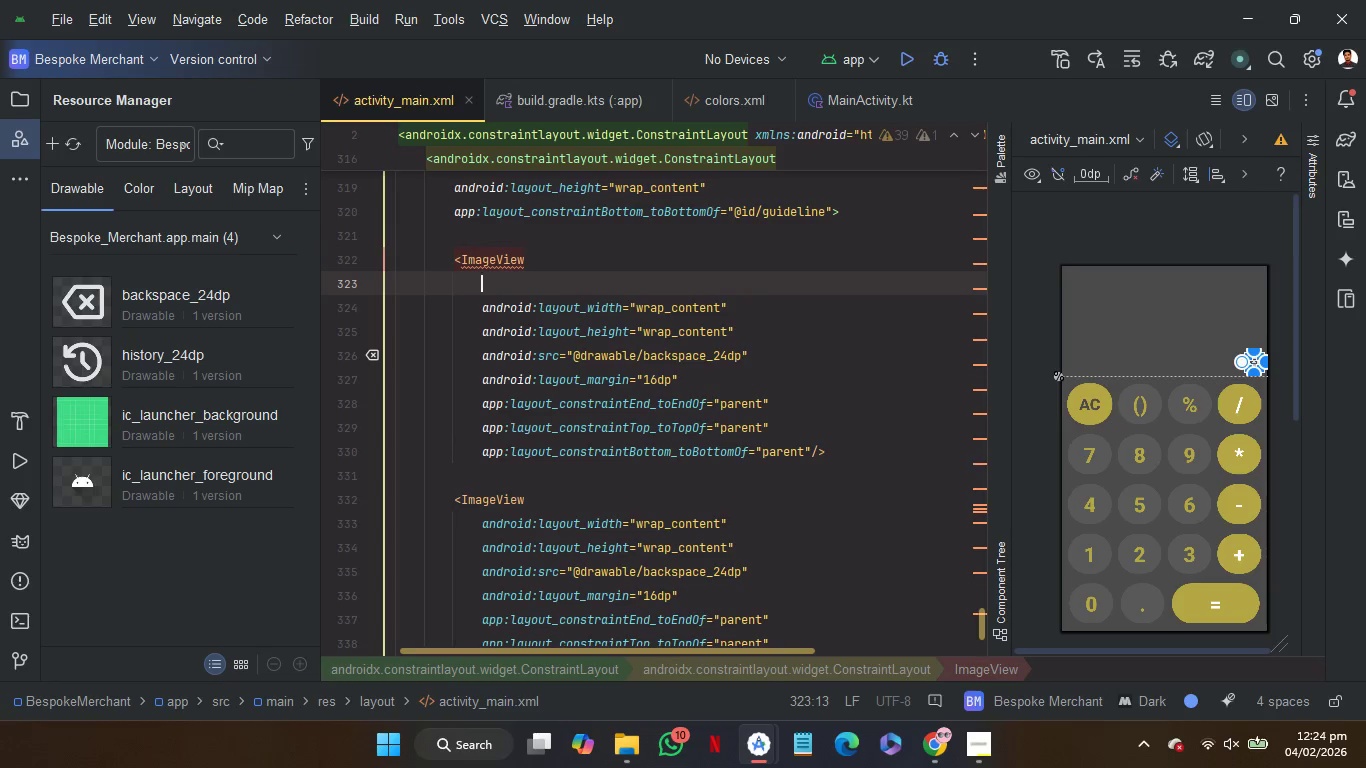 
type(id)
 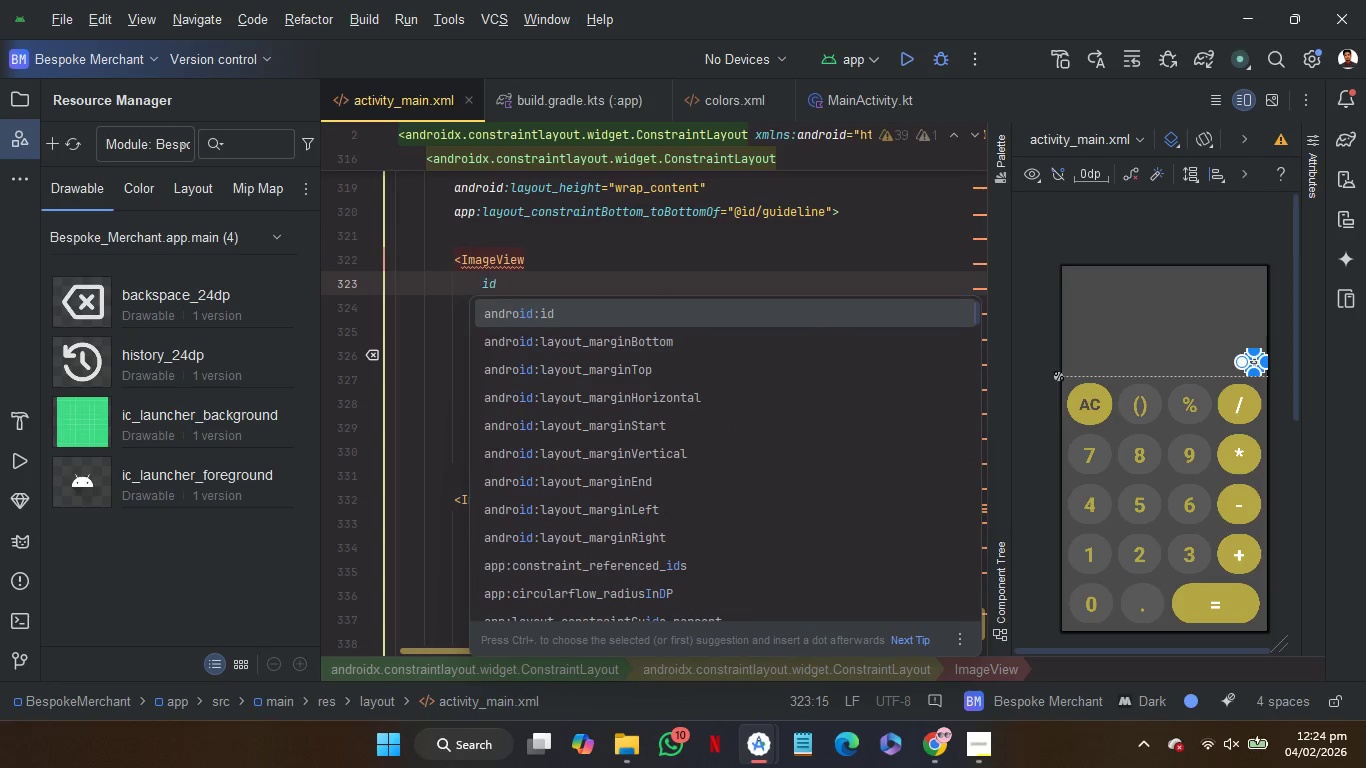 
key(Enter)
 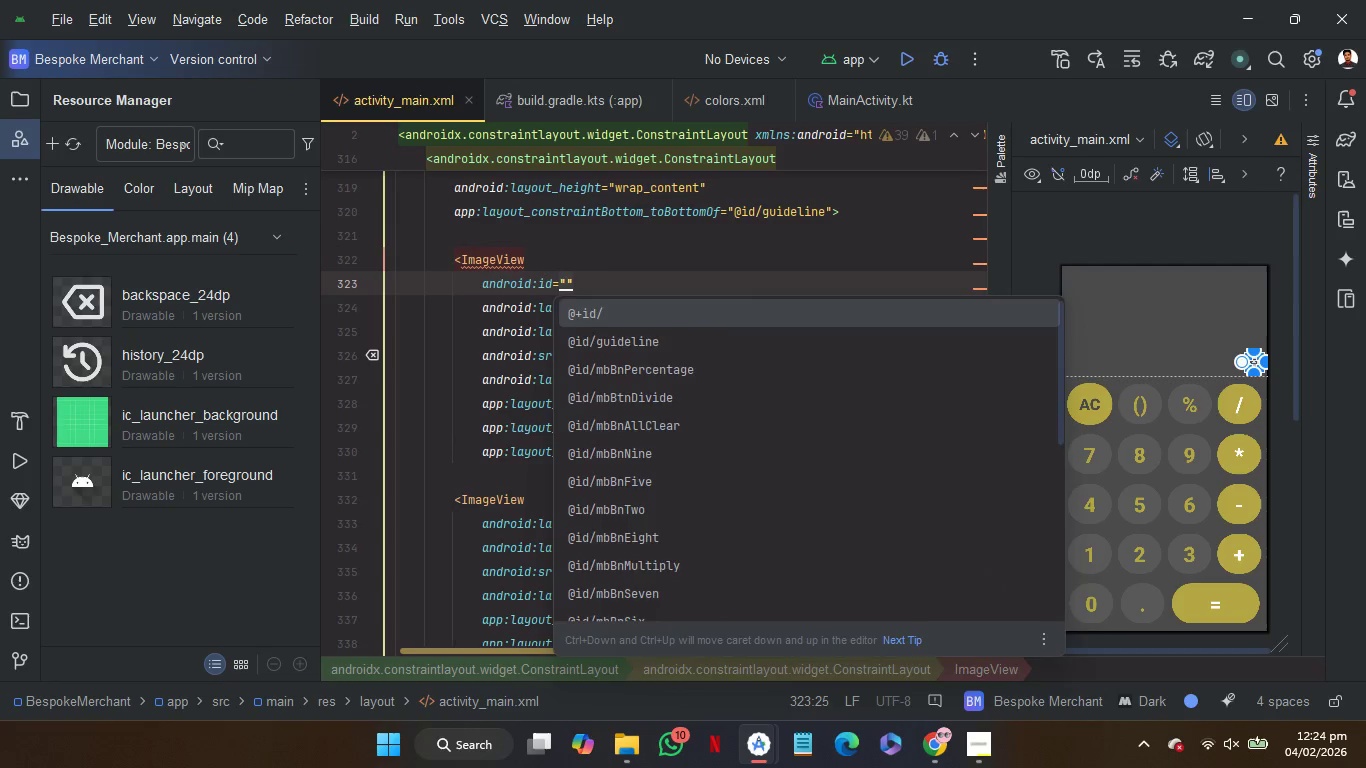 
key(Enter)
 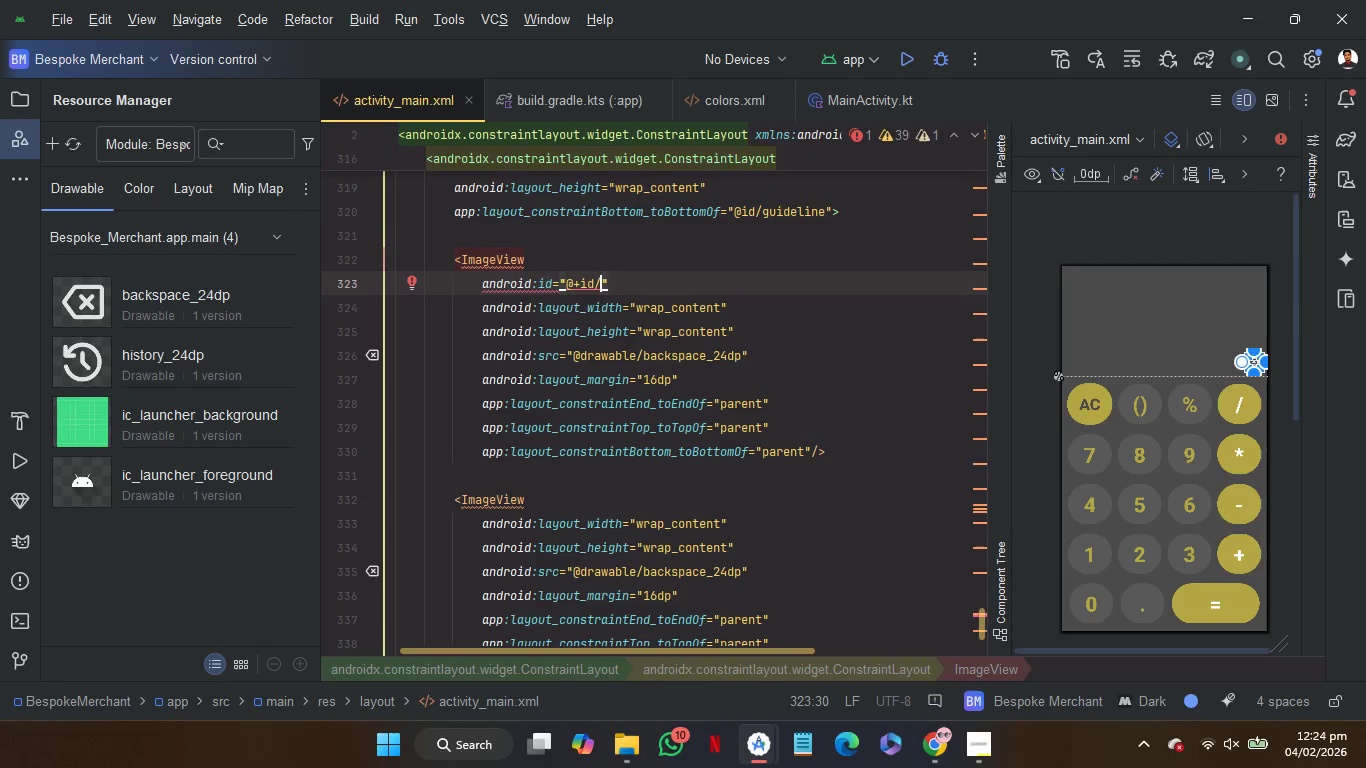 
type(im)
 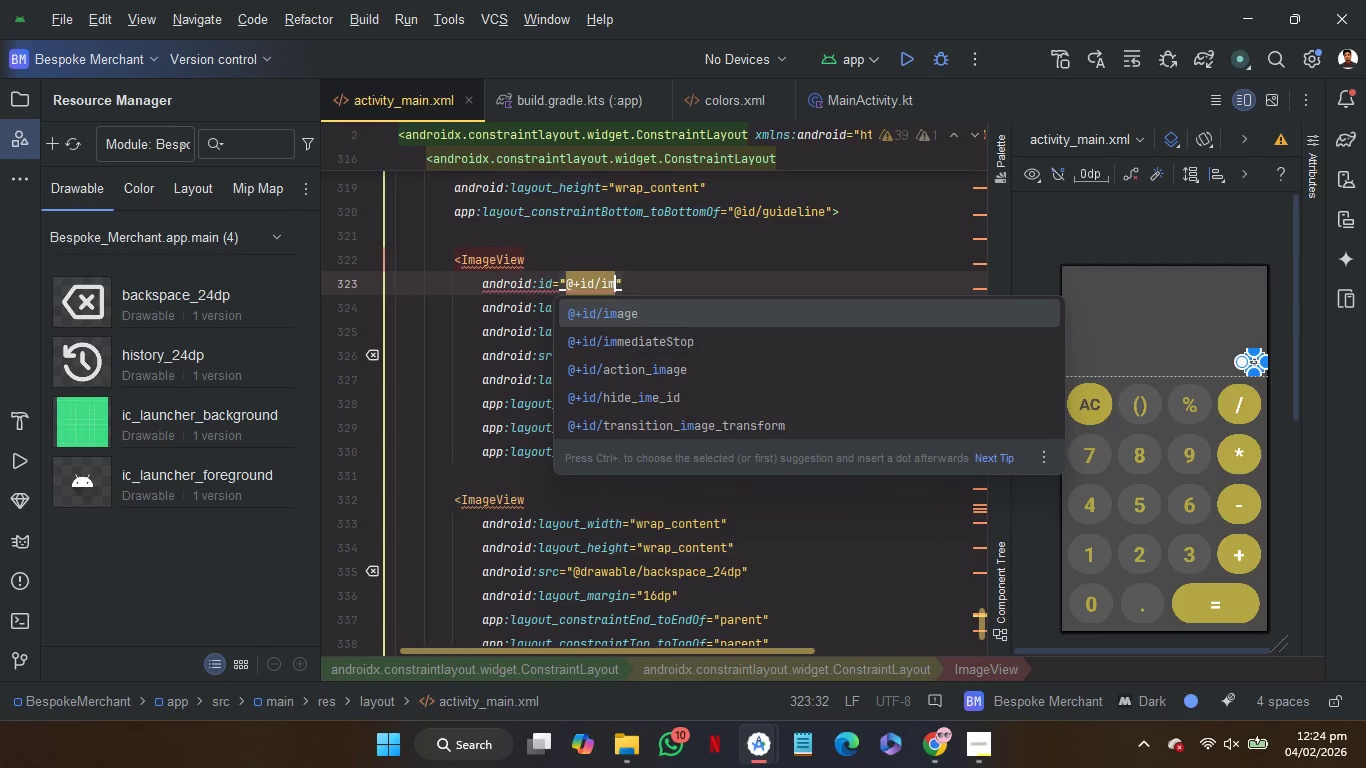 
type(gBack)
 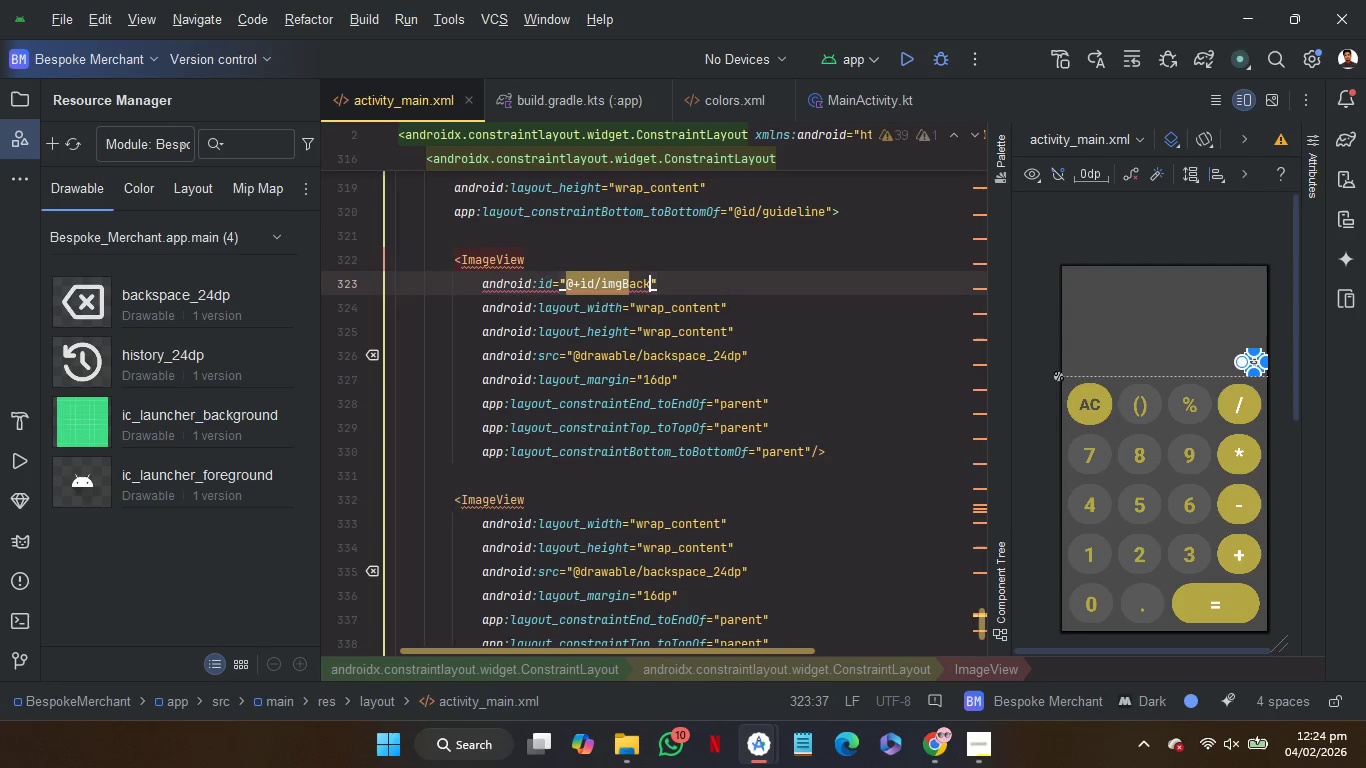 
type(Space)
 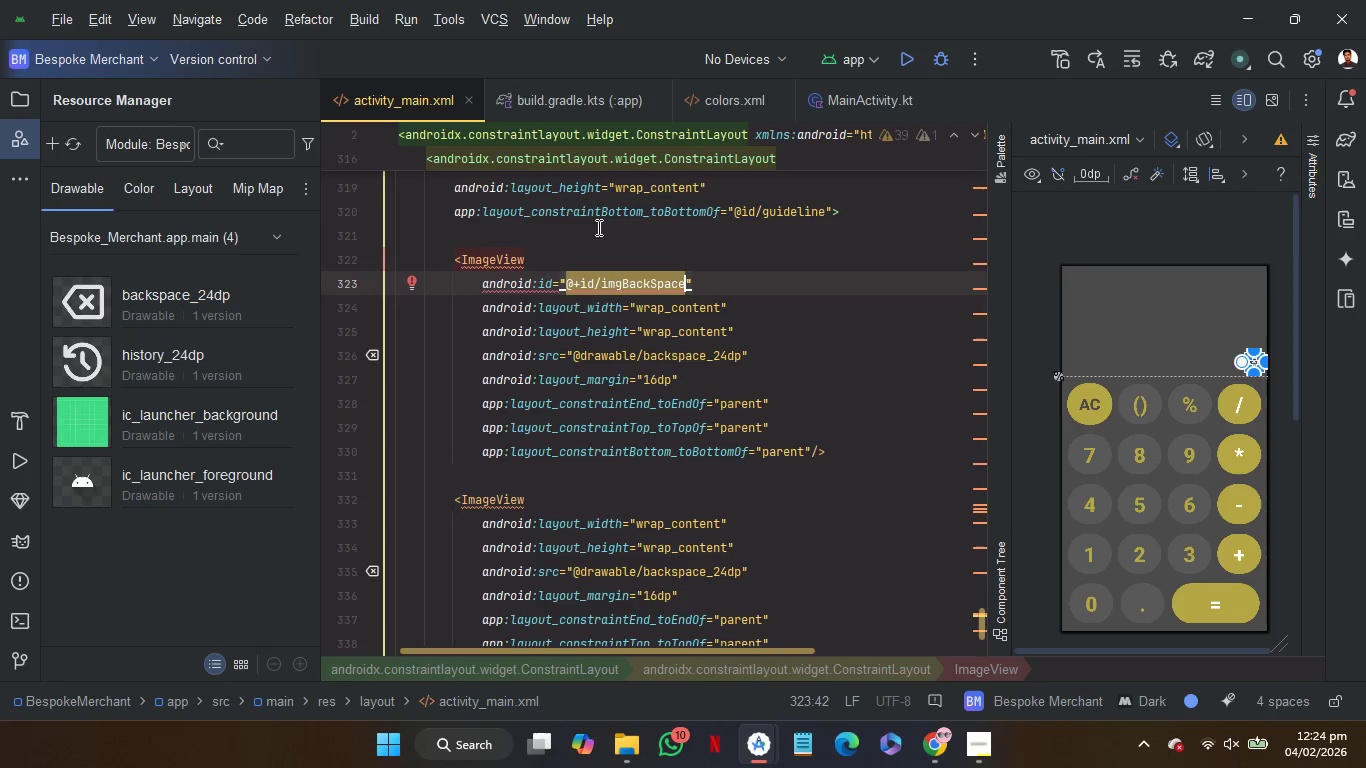 
left_click([597, 233])
 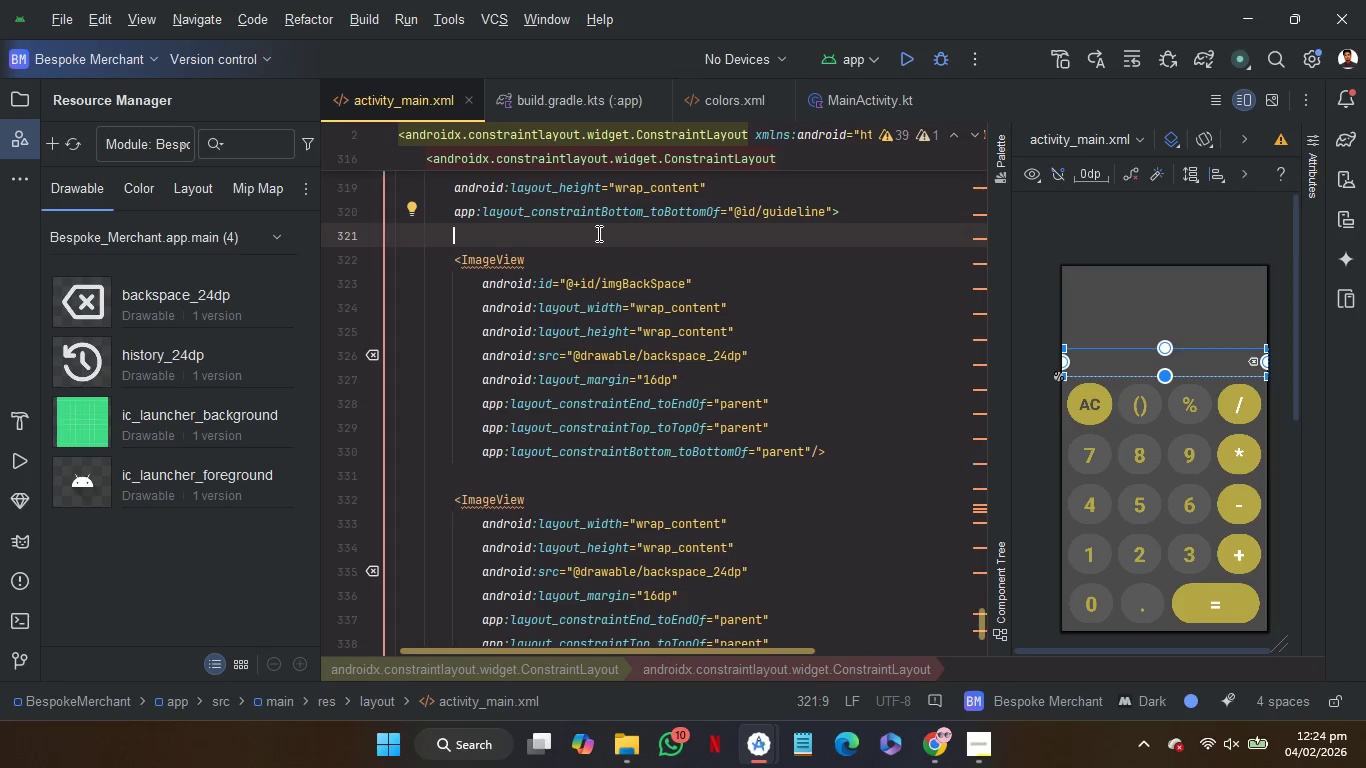 
wait(7.09)
 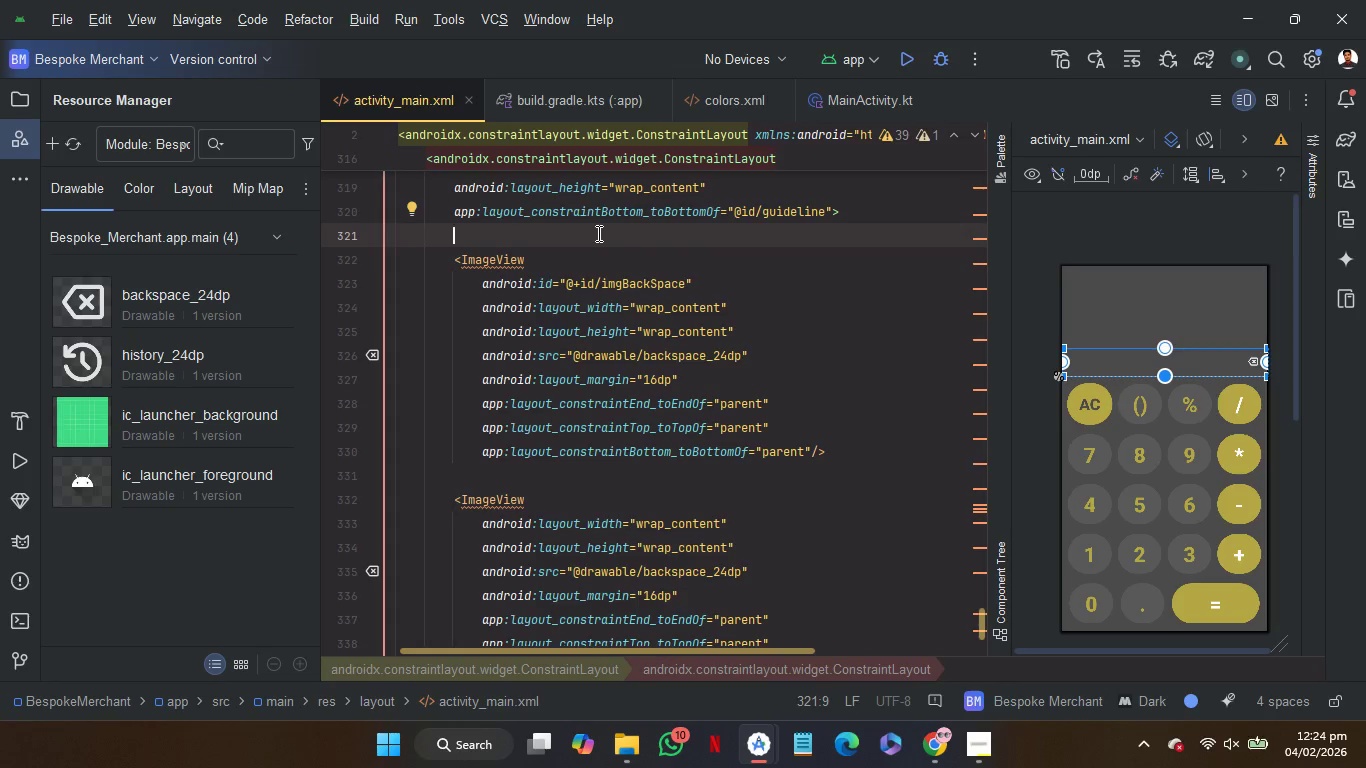 
left_click([778, 354])
 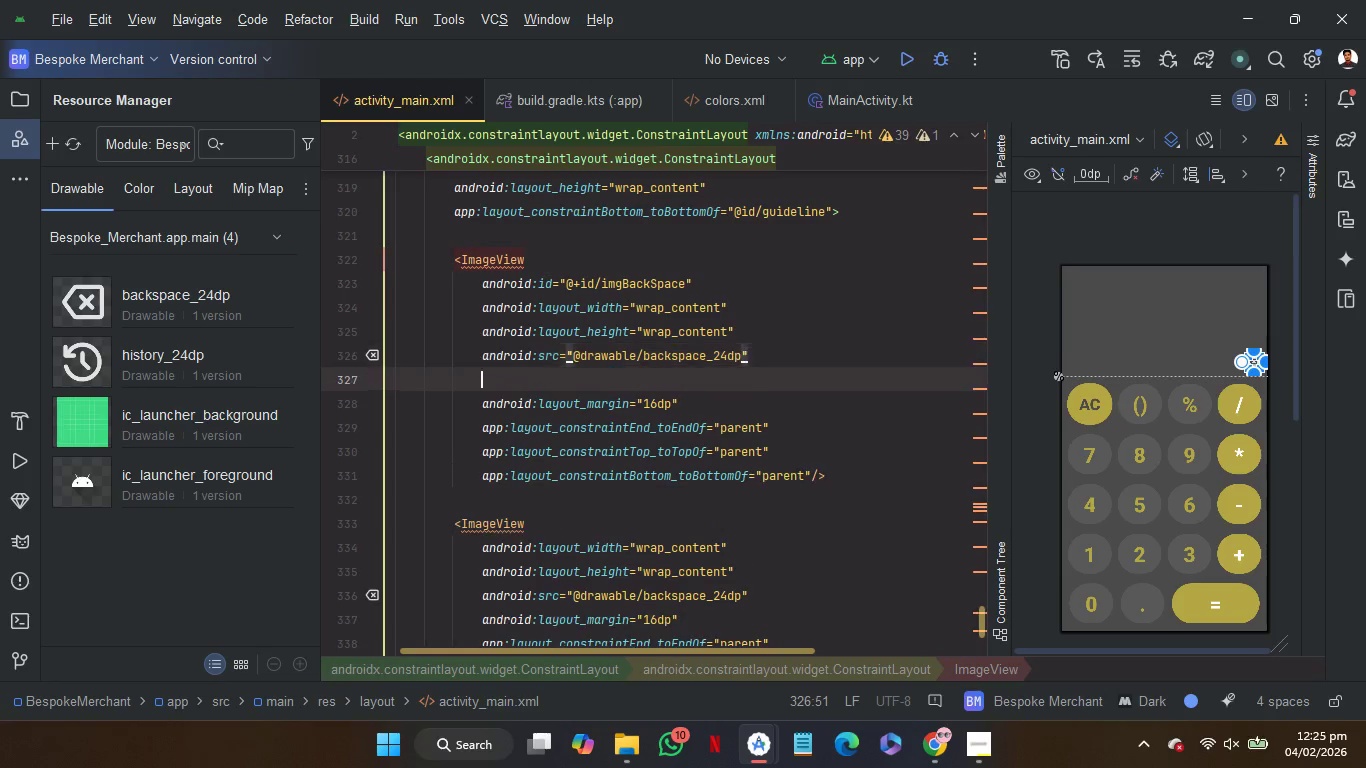 
key(Enter)
 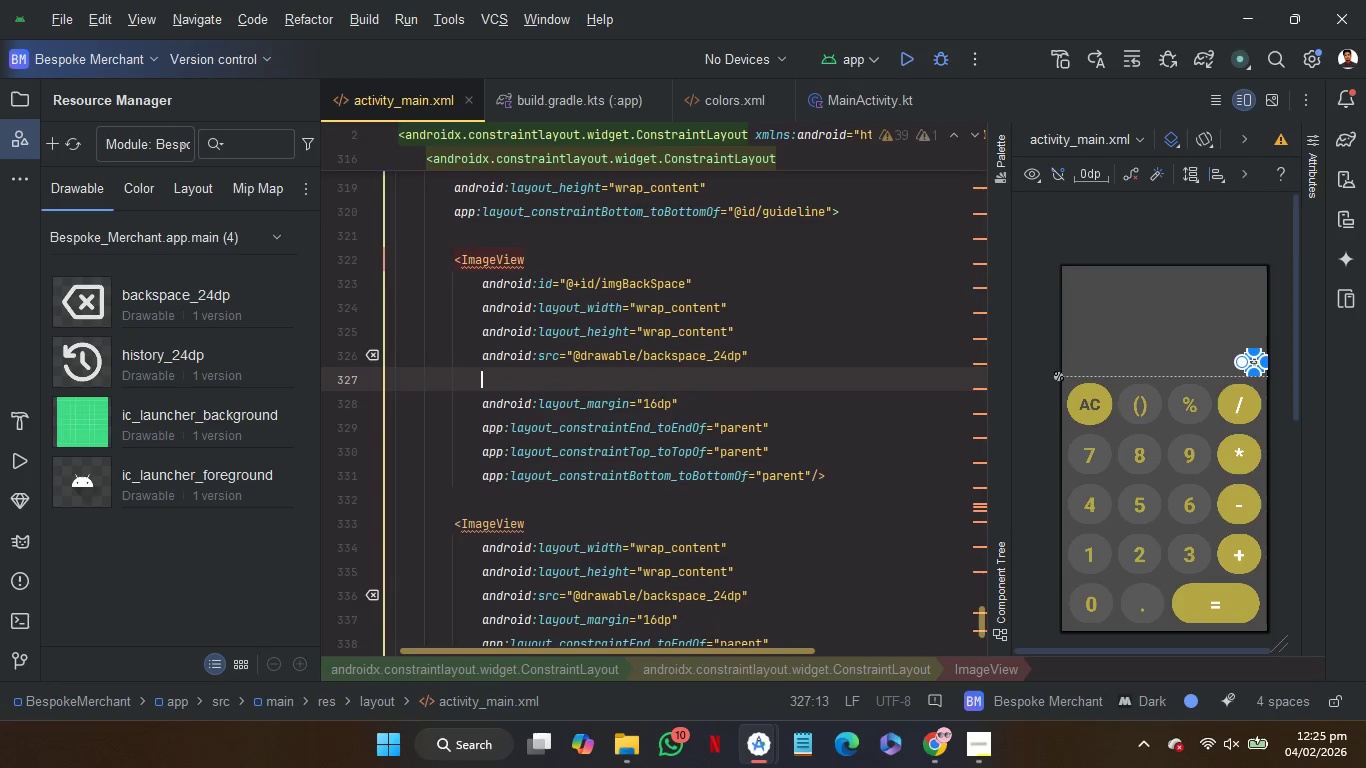 
type(ti)
 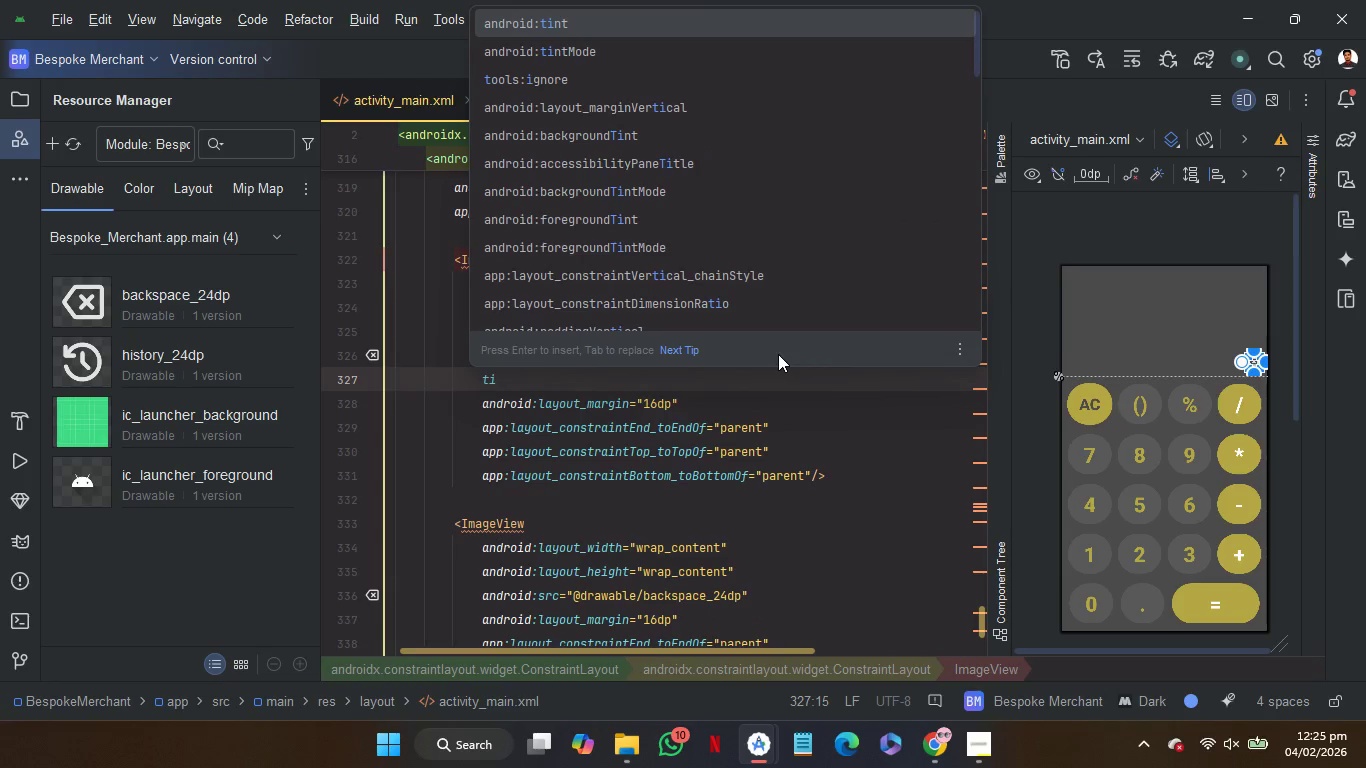 
key(Enter)
 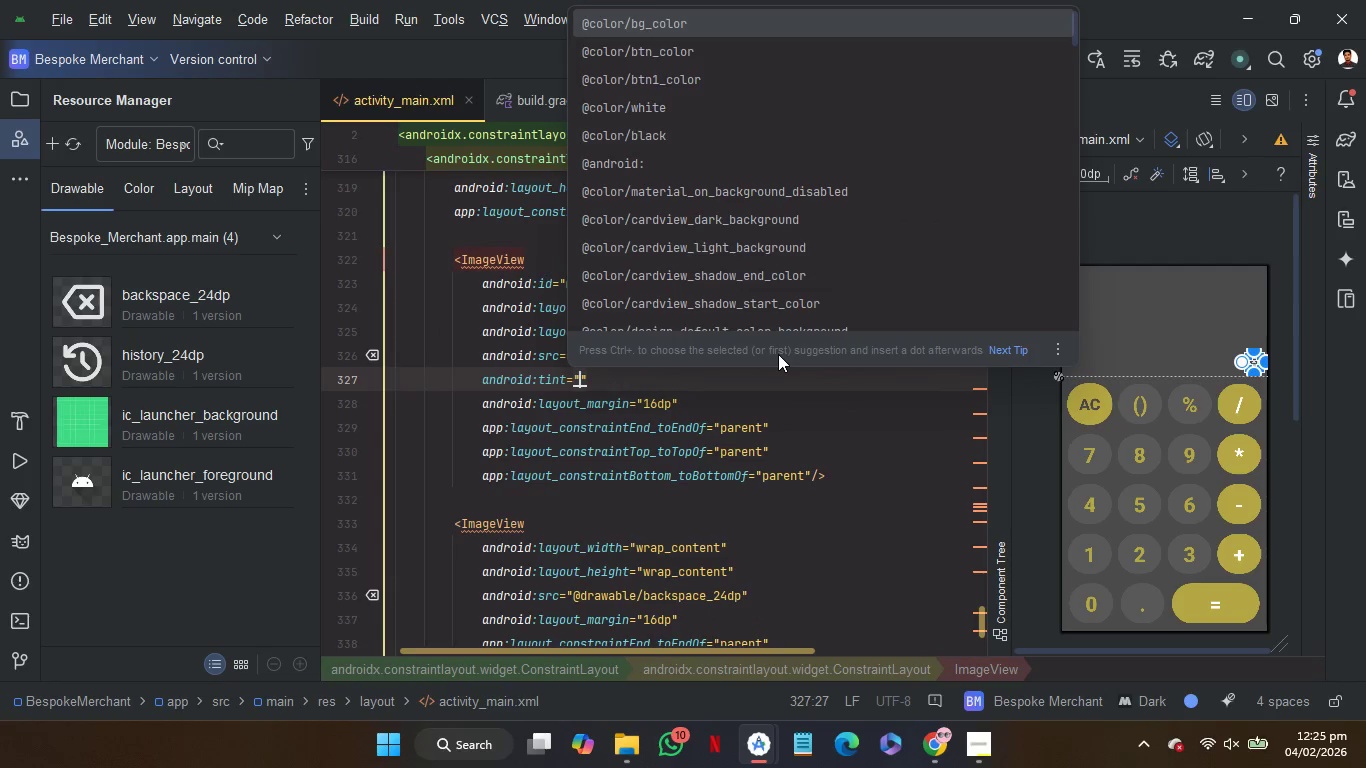 
key(ArrowDown)
 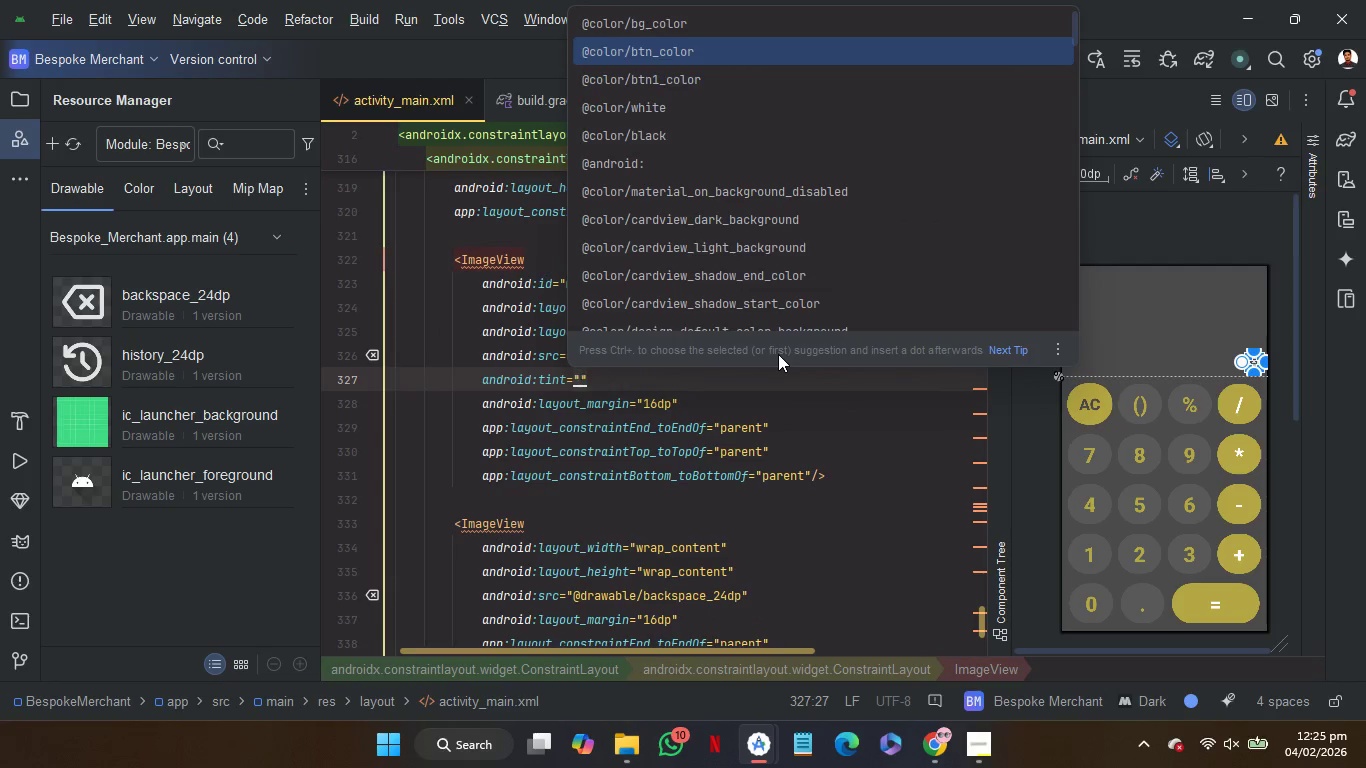 
key(ArrowDown)
 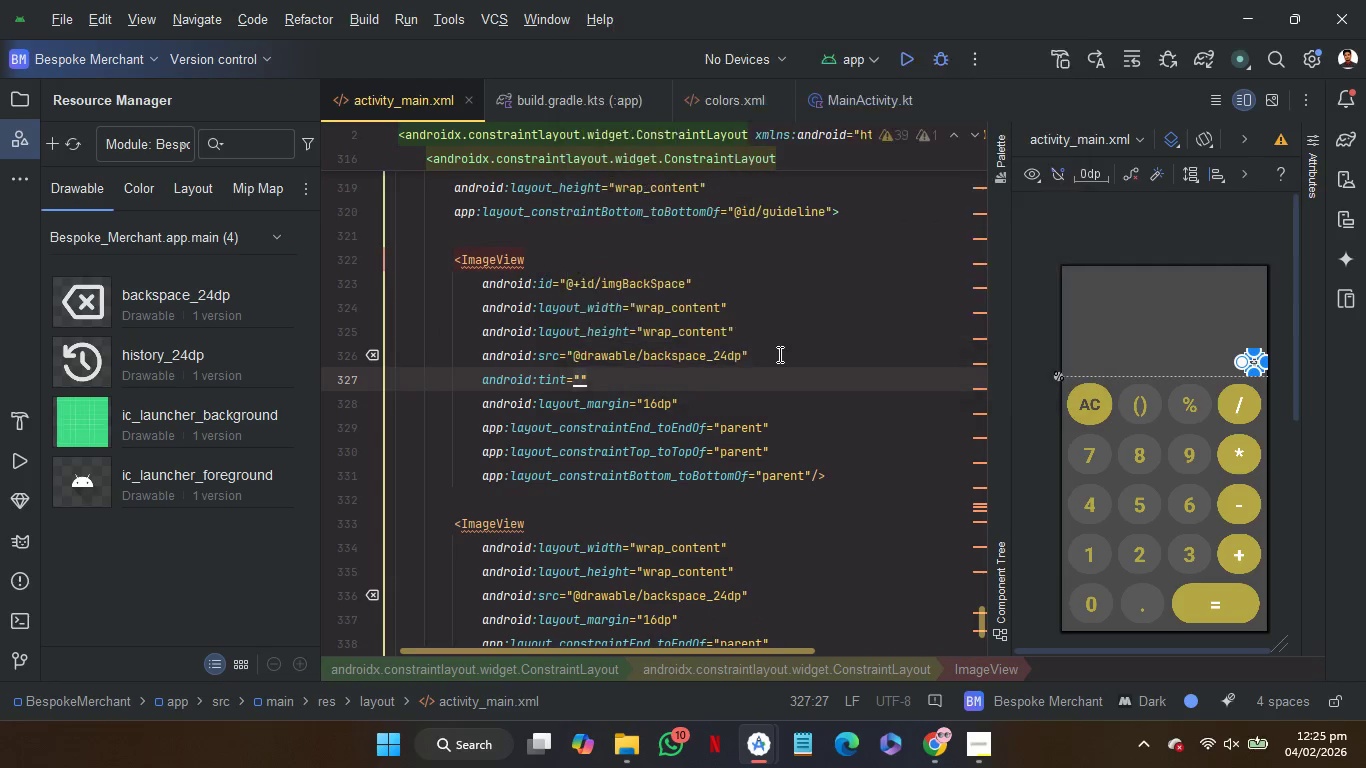 
key(Enter)
 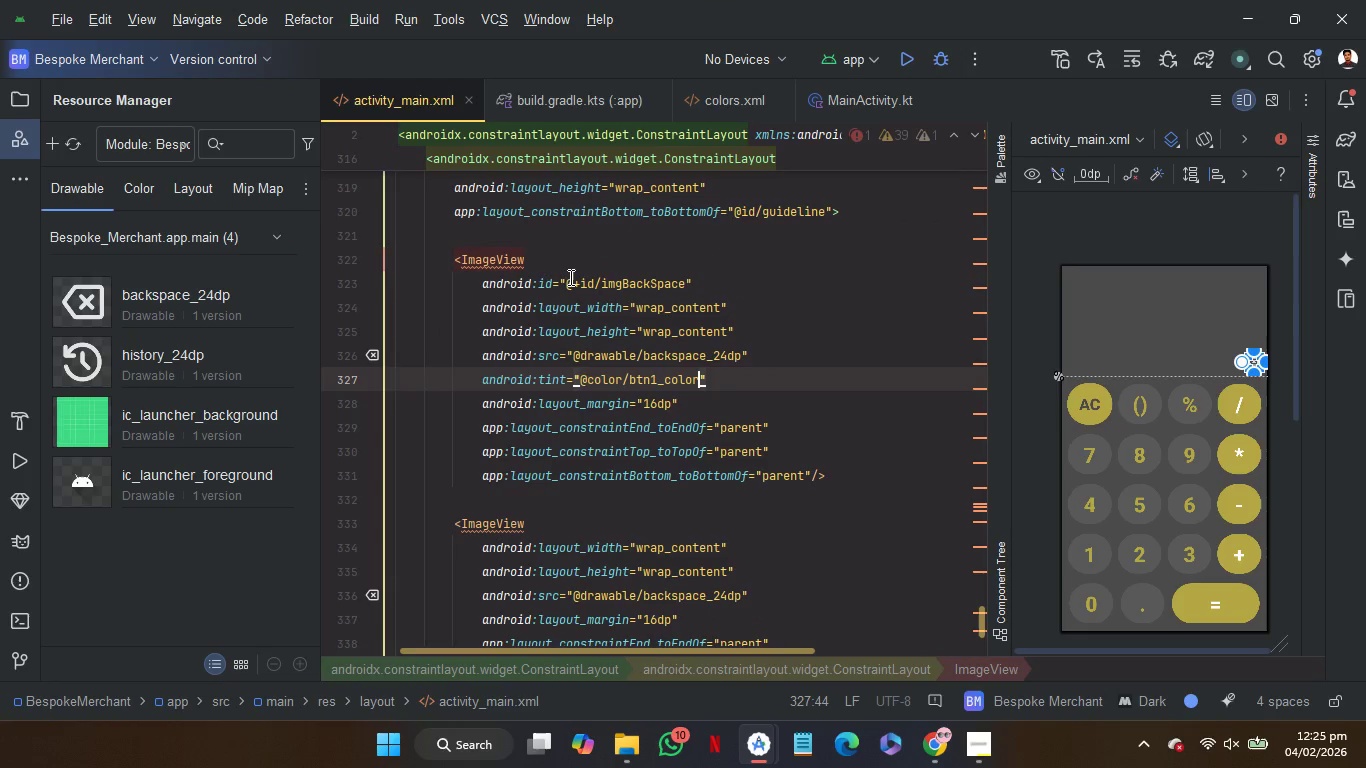 
left_click([558, 240])
 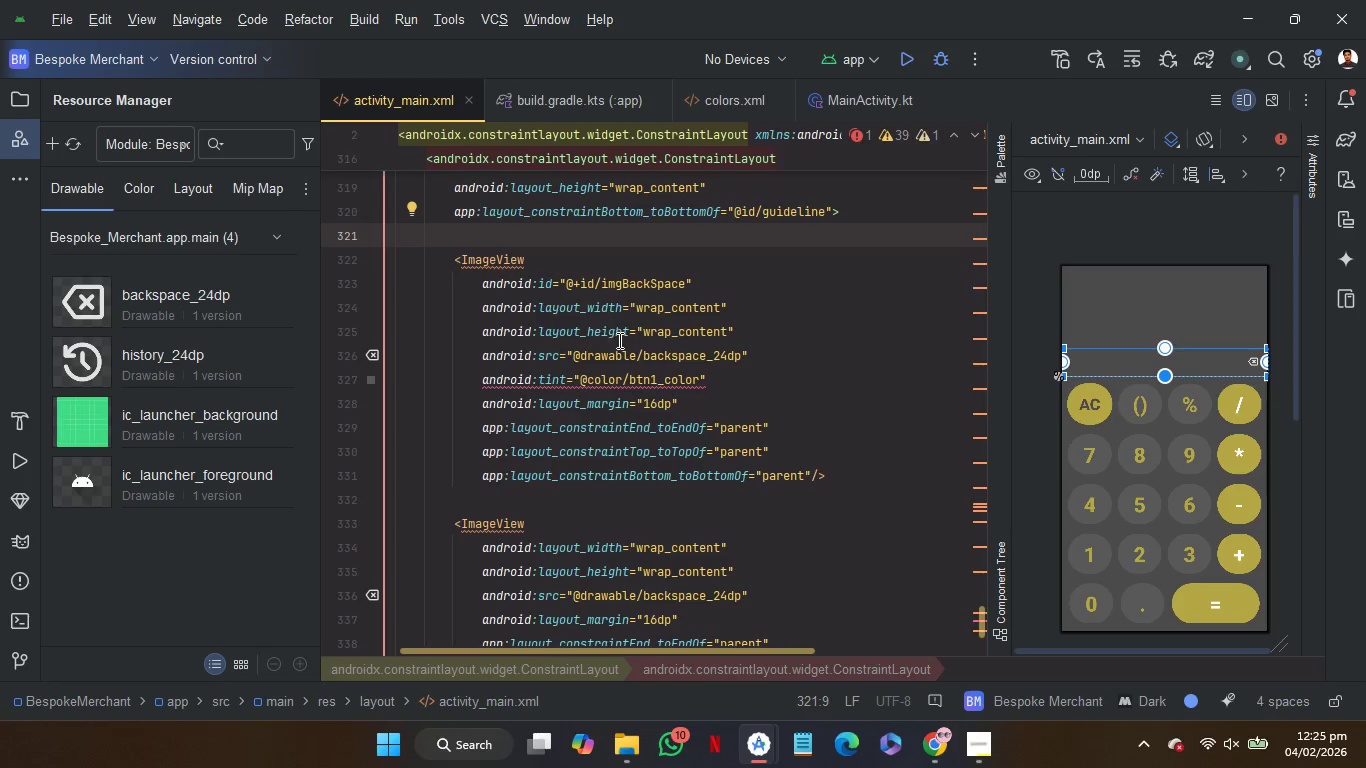 
mouse_move([531, 402])
 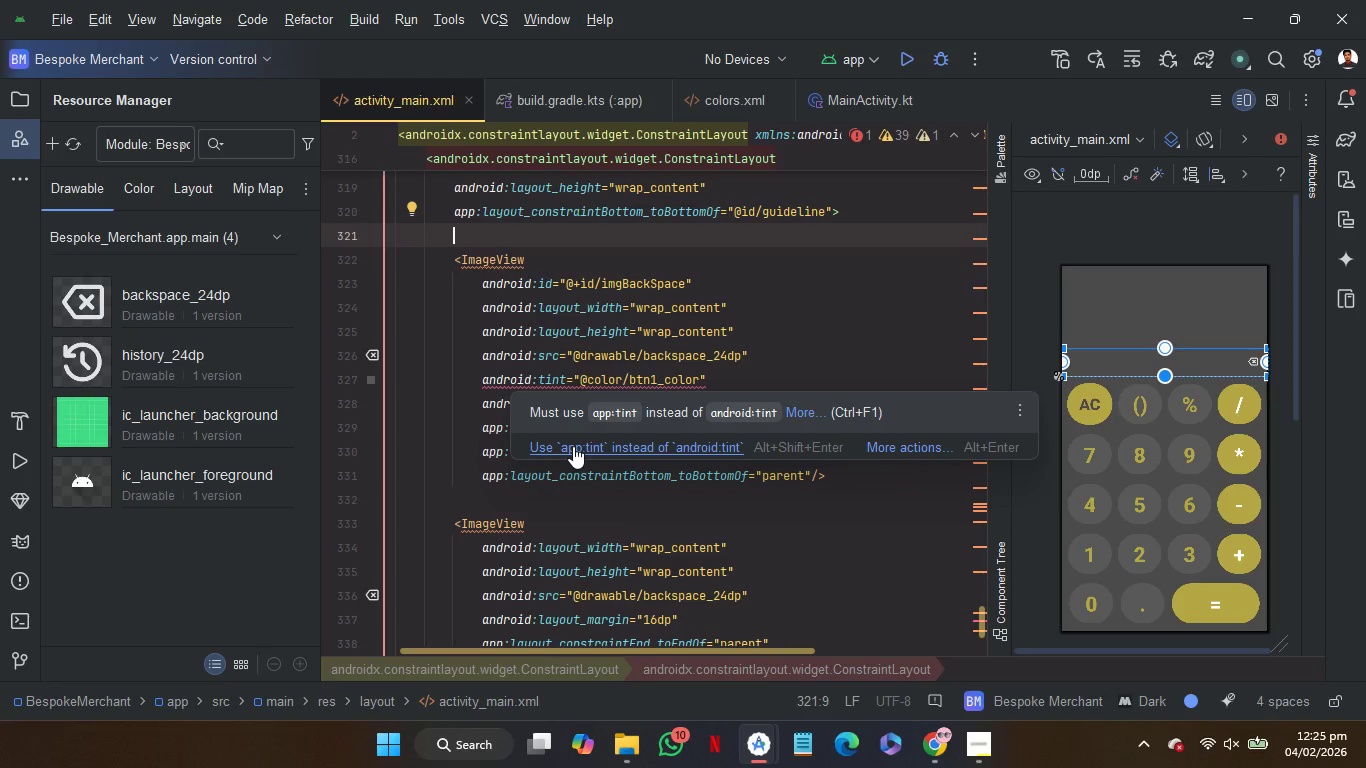 
left_click([573, 446])
 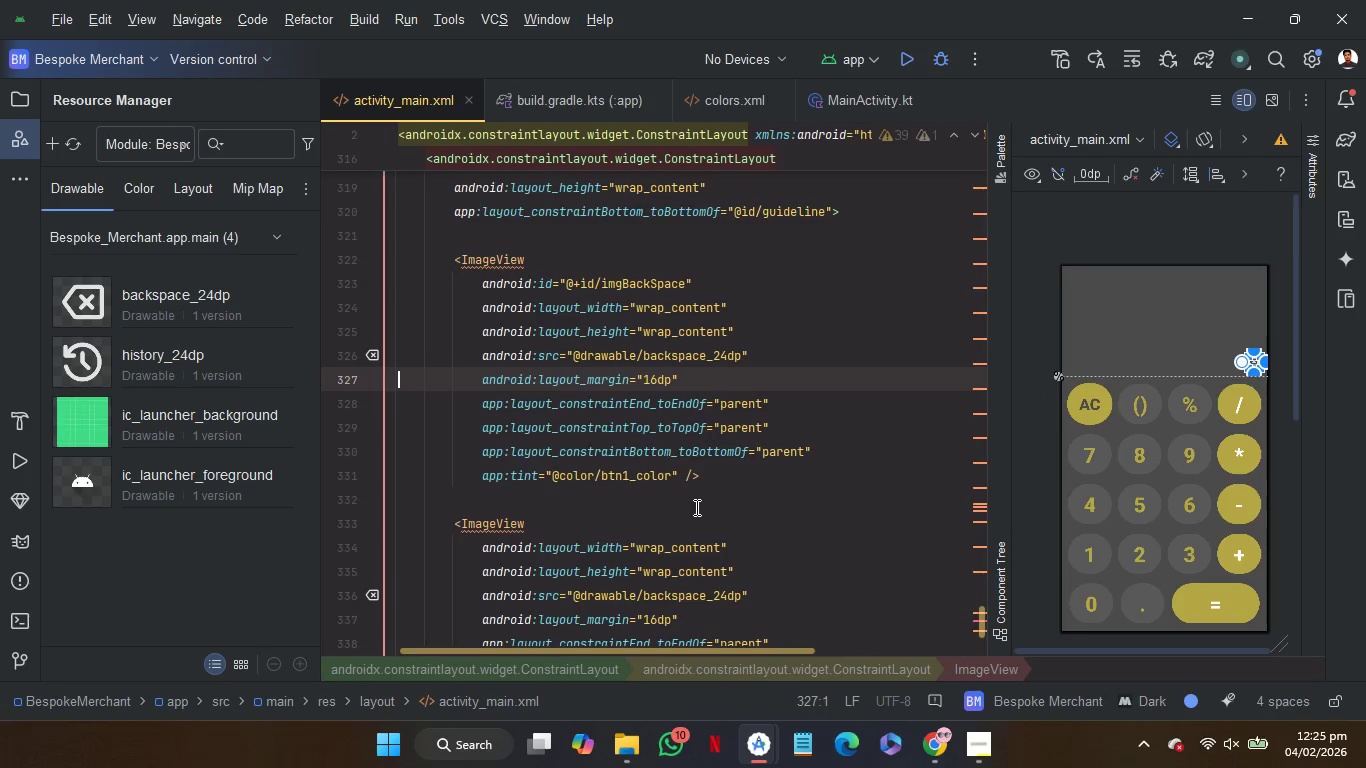 
left_click([690, 507])
 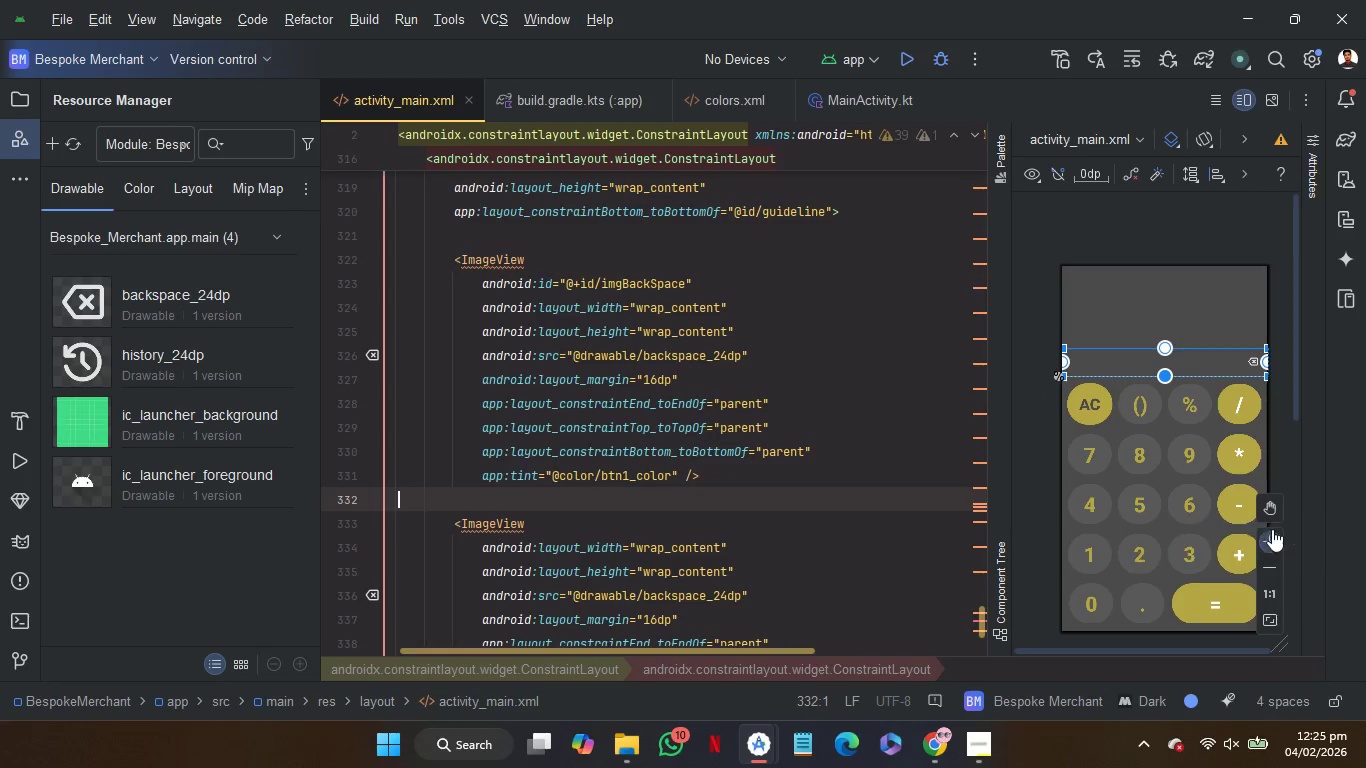 
double_click([1272, 533])
 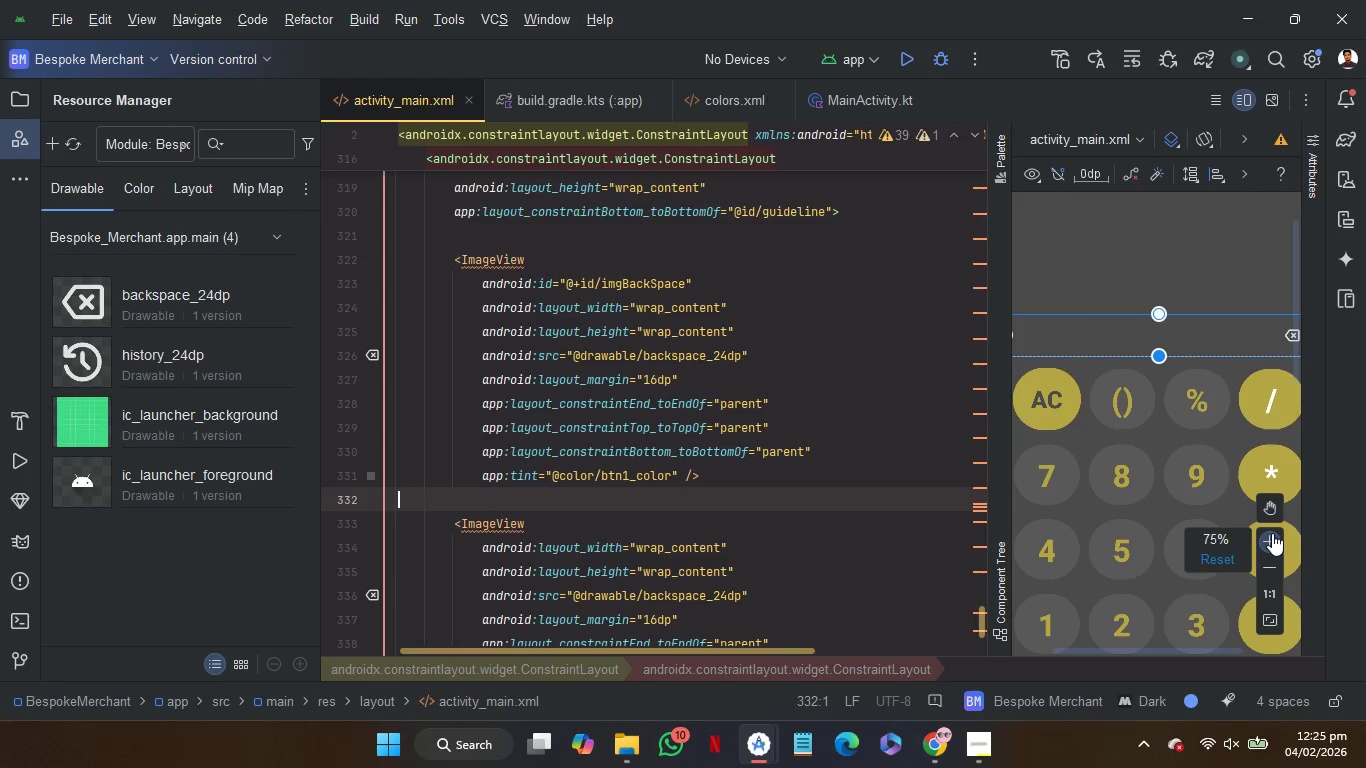 
triple_click([1272, 533])
 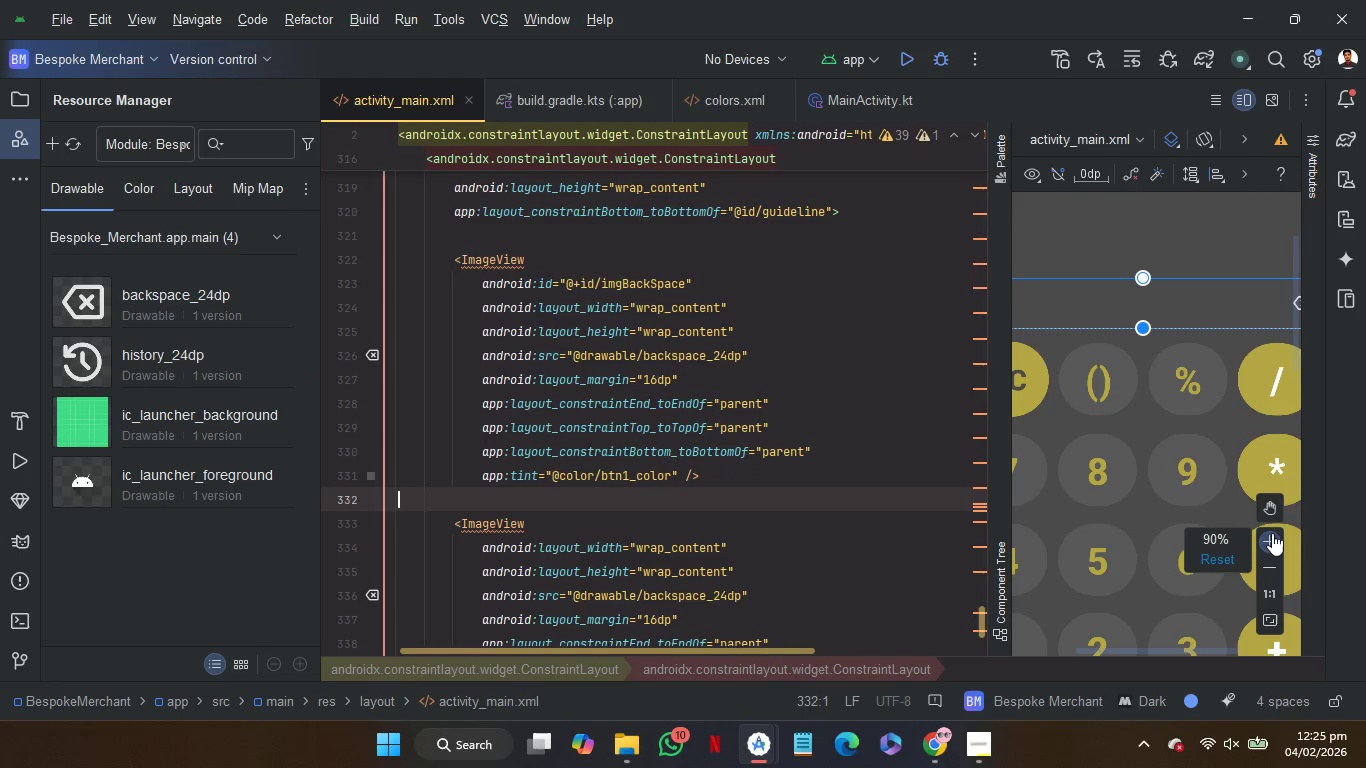 
triple_click([1272, 533])
 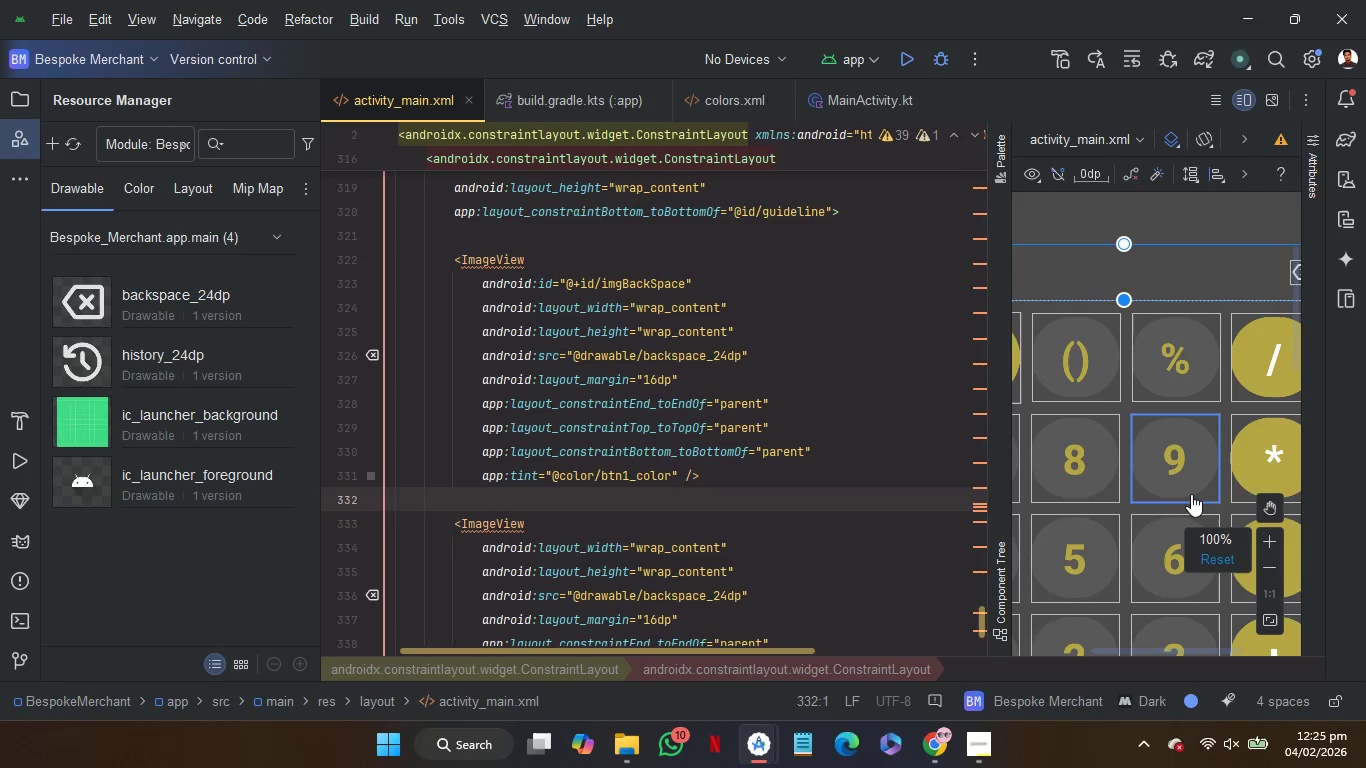 
scroll: coordinate [1191, 494], scroll_direction: down, amount: 2.0
 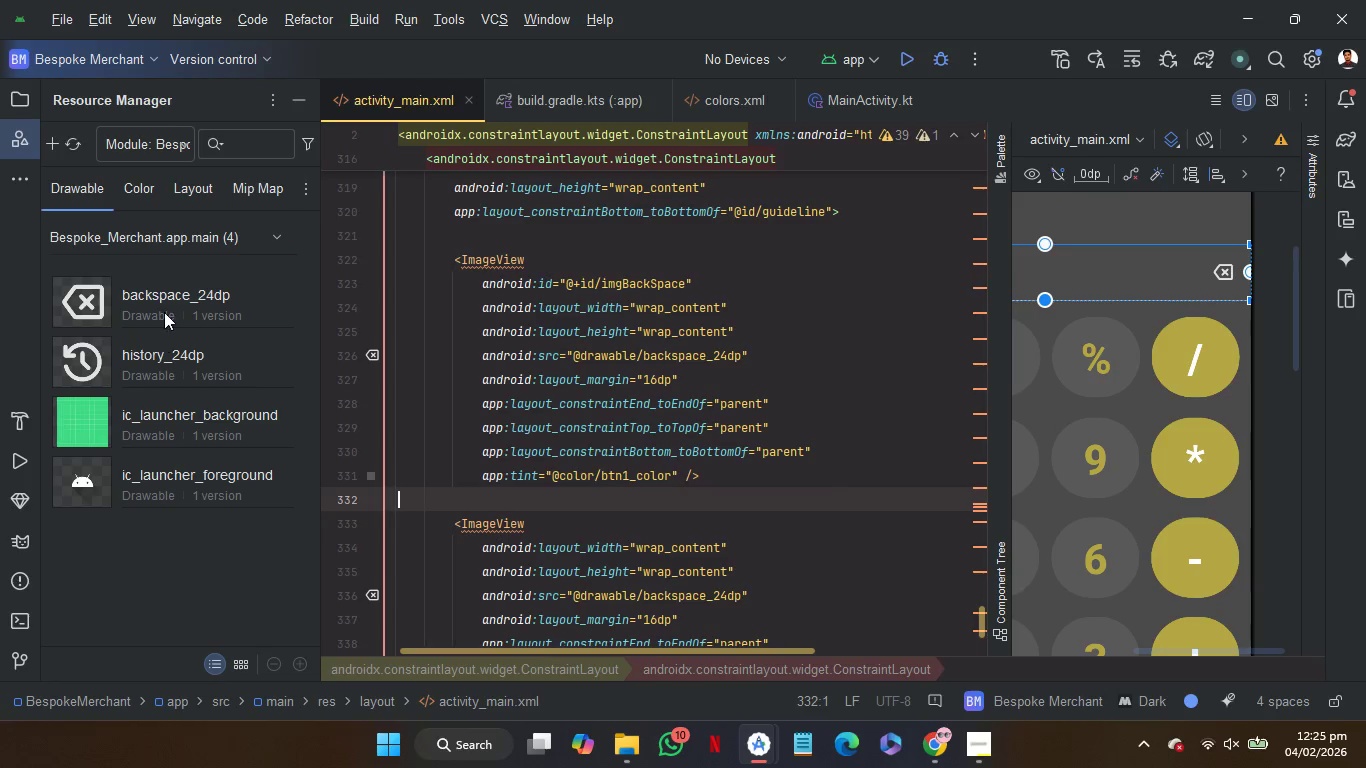 
double_click([164, 296])
 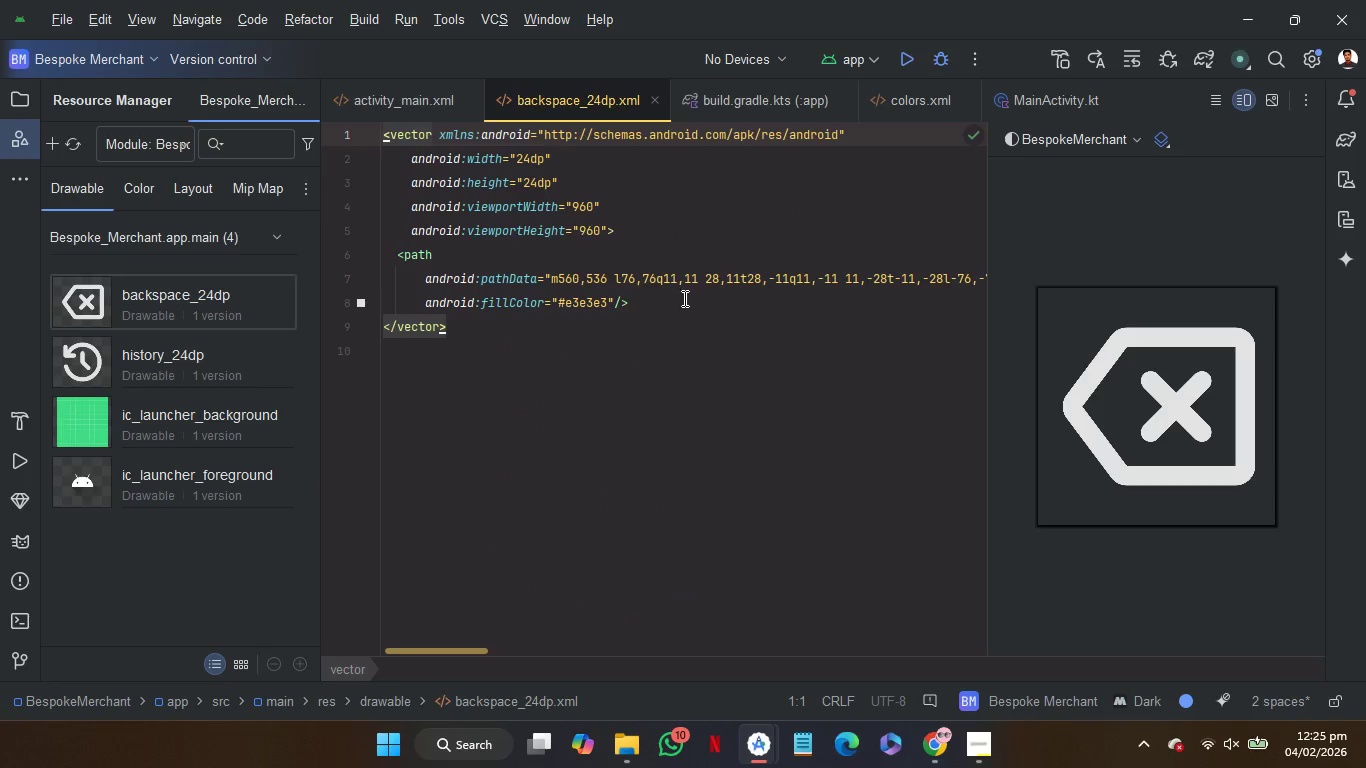 
scroll: coordinate [683, 300], scroll_direction: up, amount: 12.0
 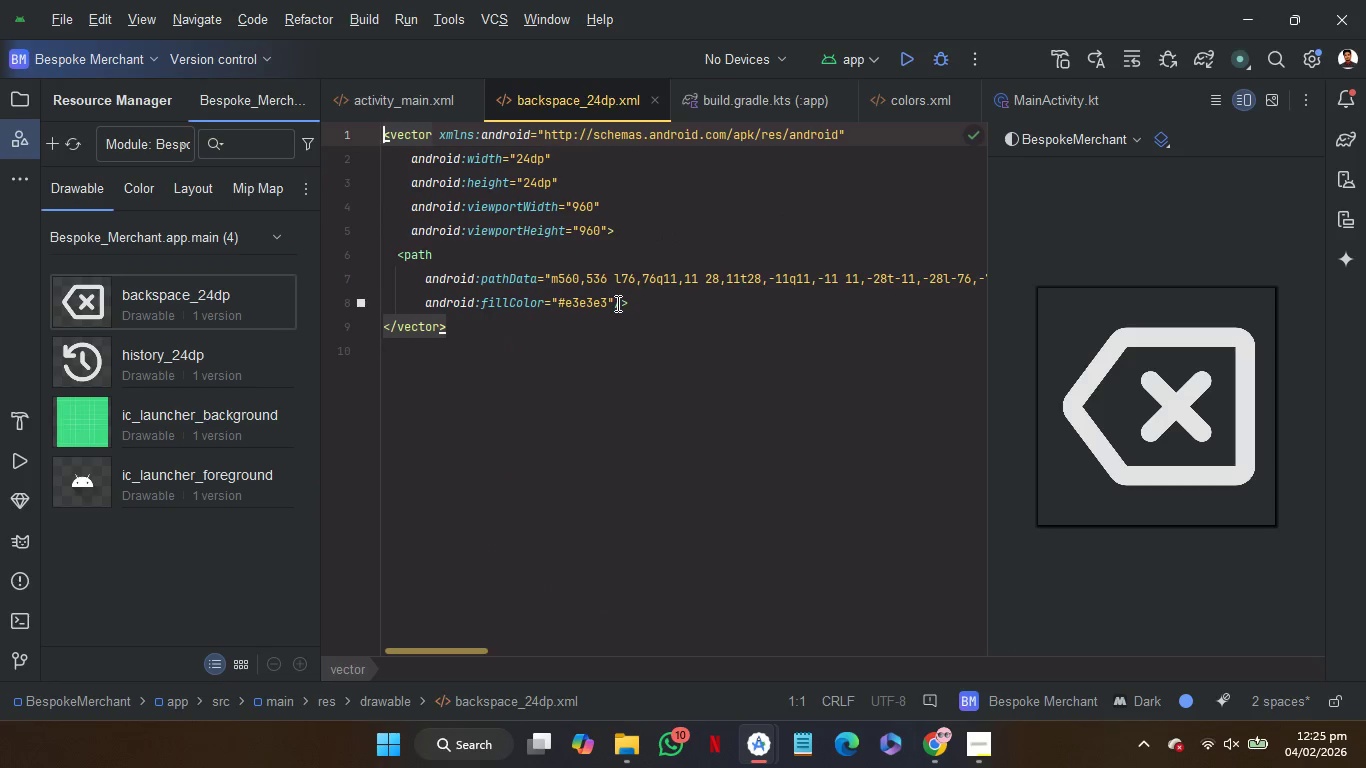 
left_click_drag(start_coordinate=[616, 303], to_coordinate=[426, 307])
 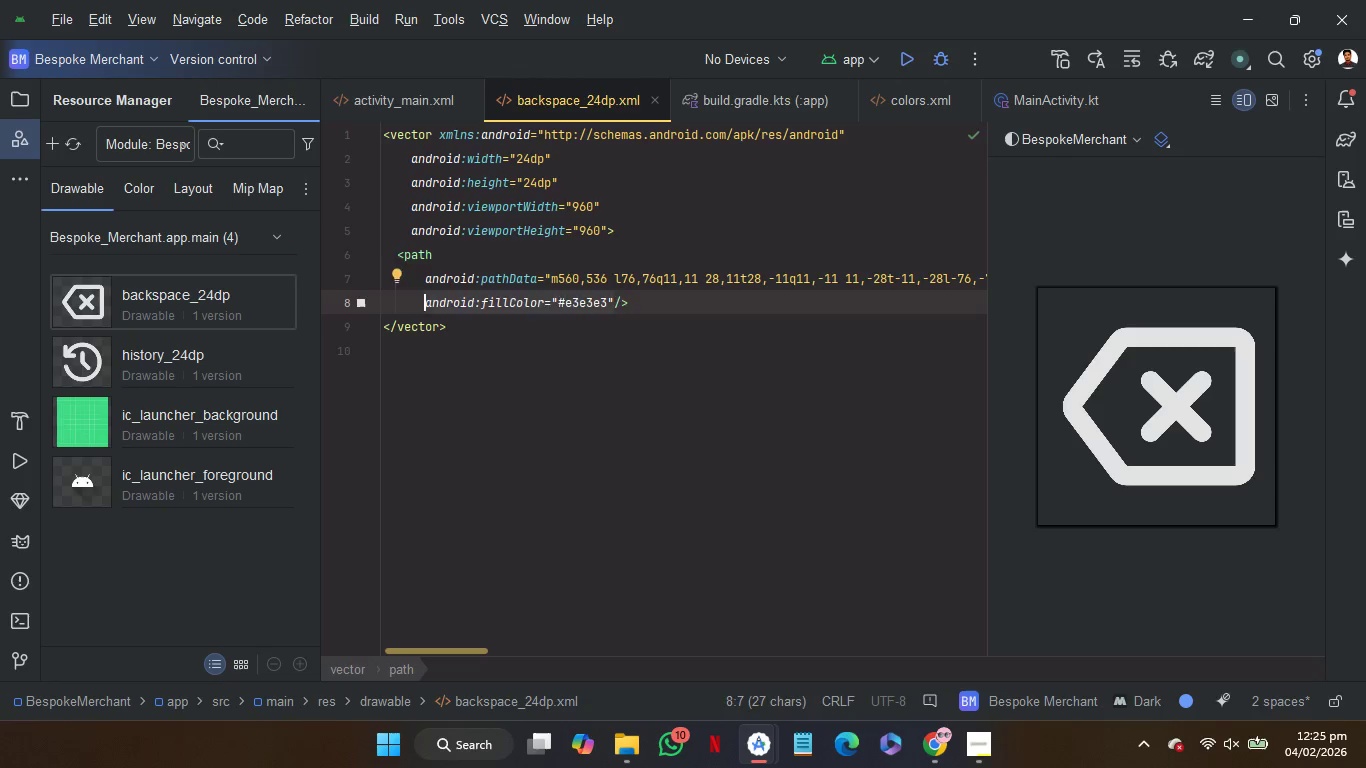 
key(Backspace)
 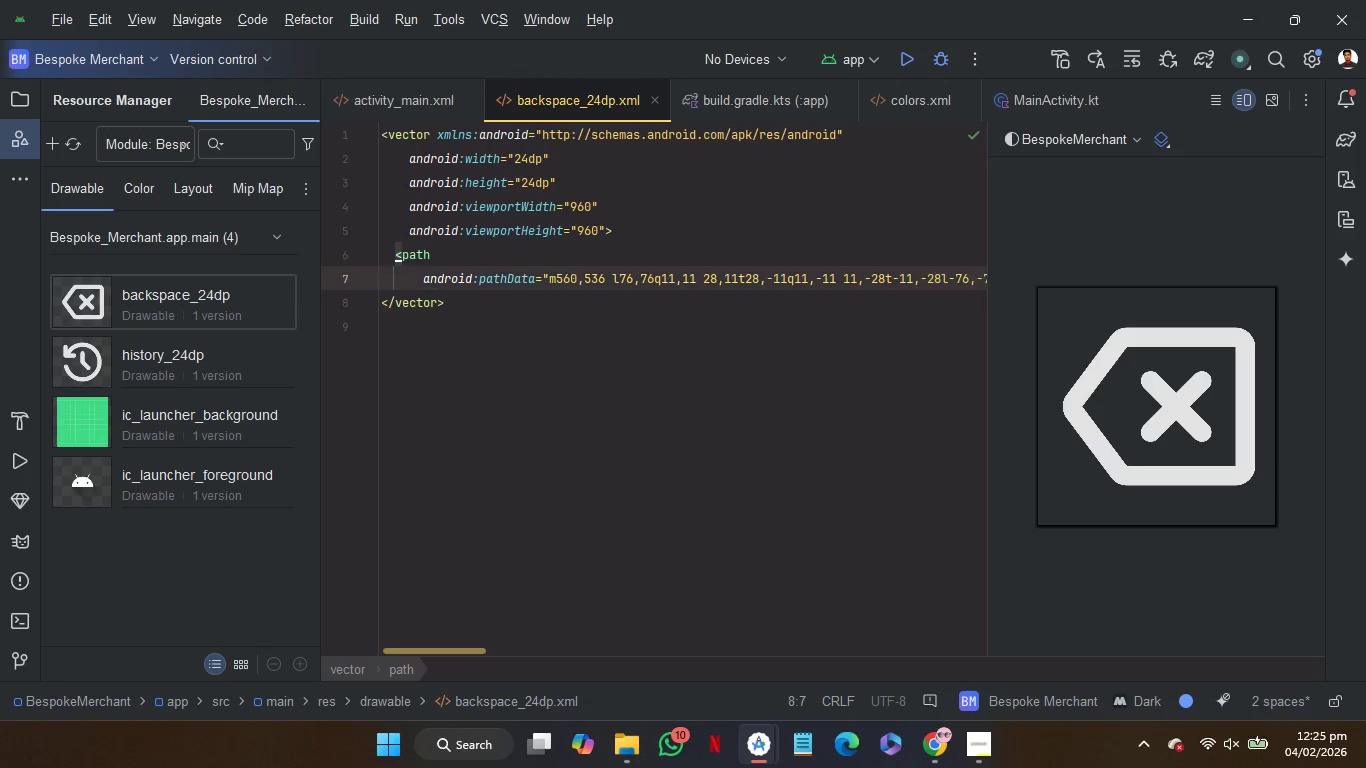 
key(Backspace)
 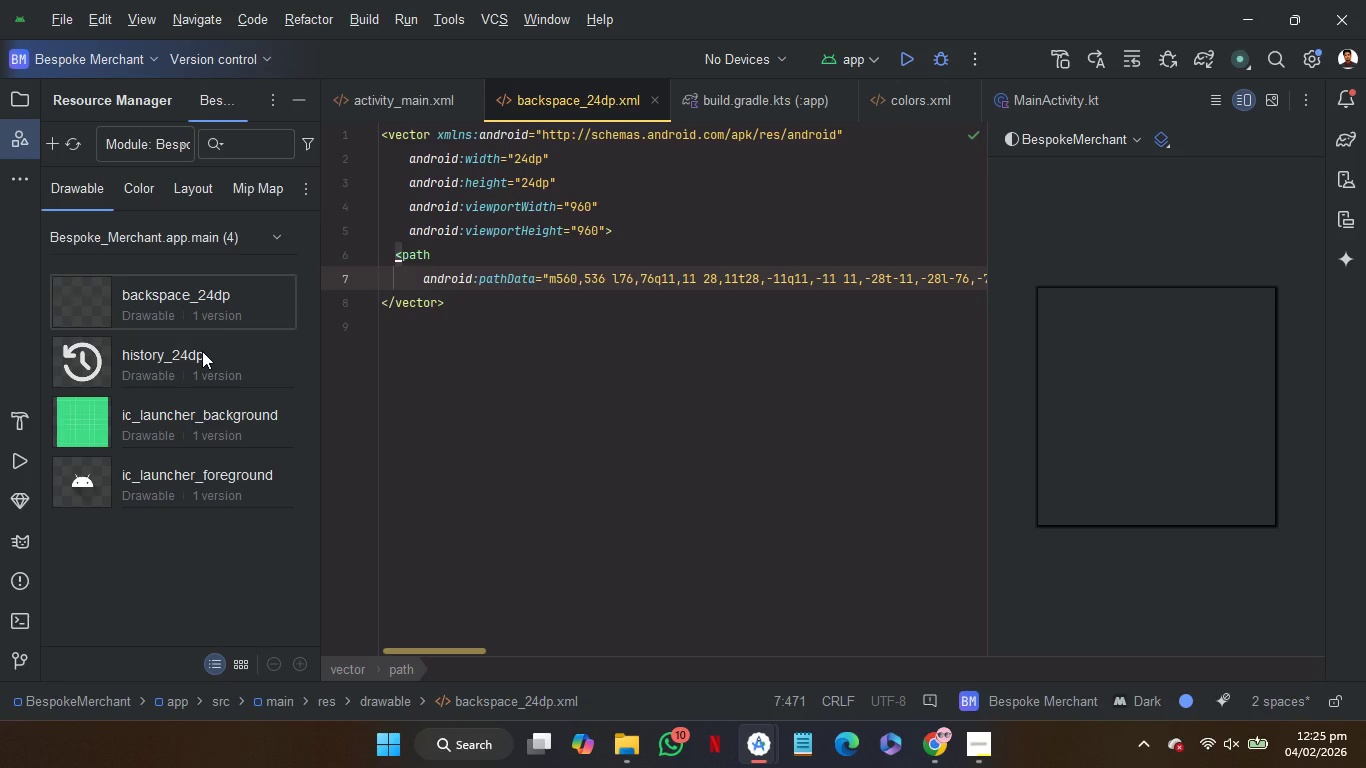 
key(Control+Z)
 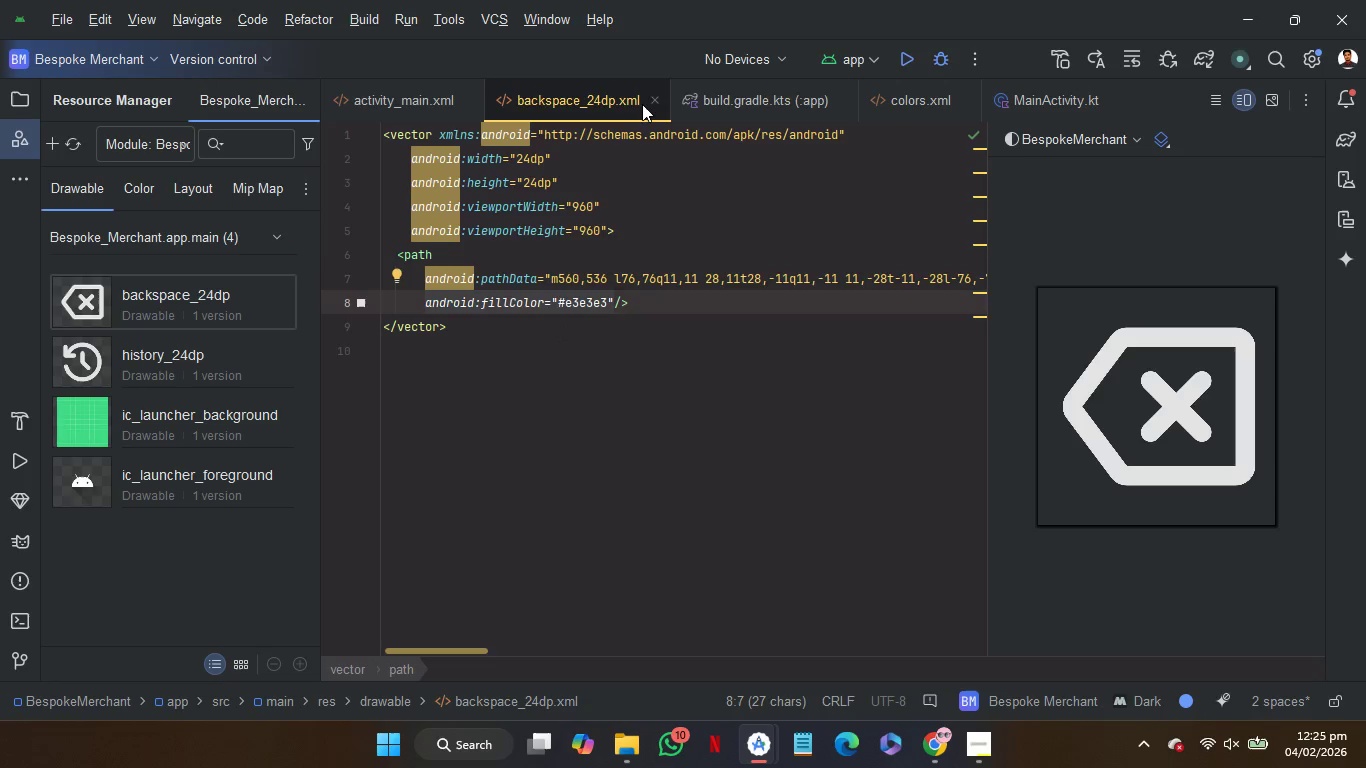 
left_click([654, 105])
 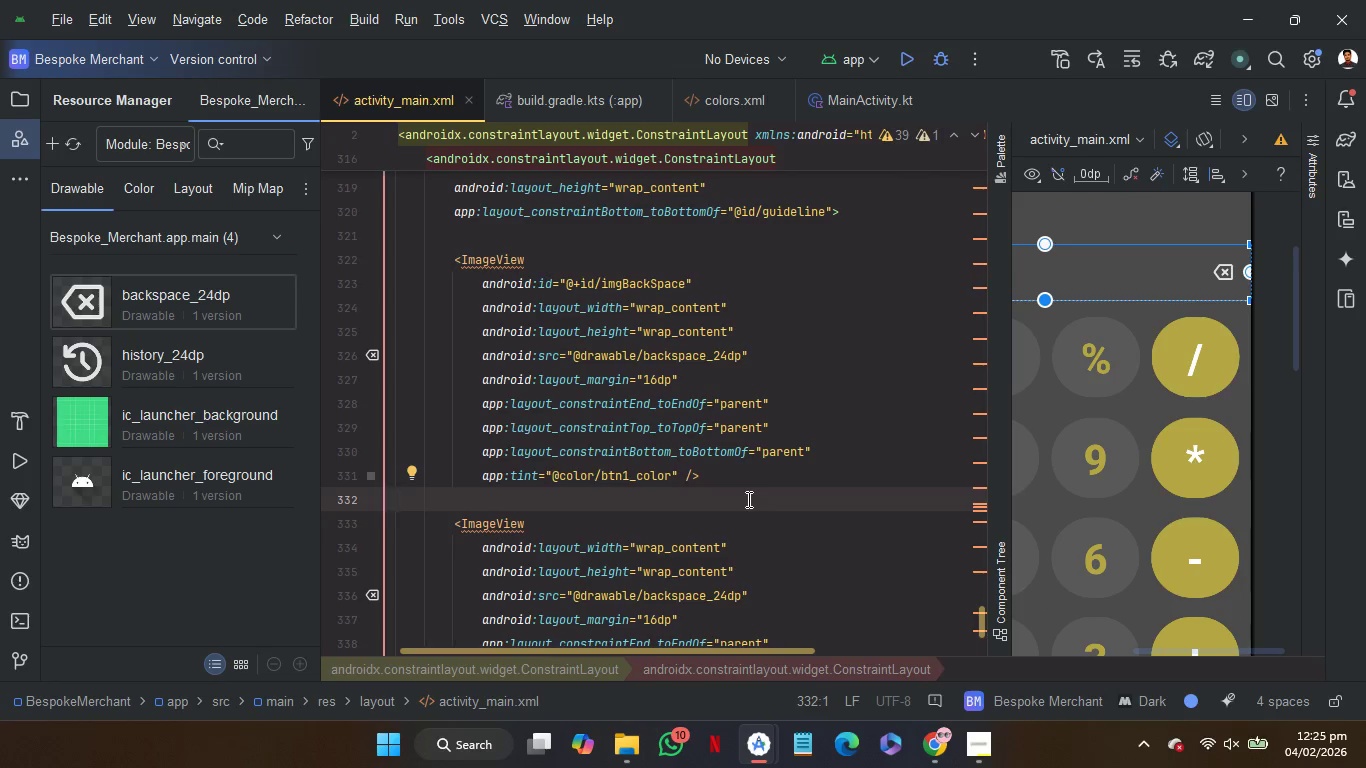 
wait(11.67)
 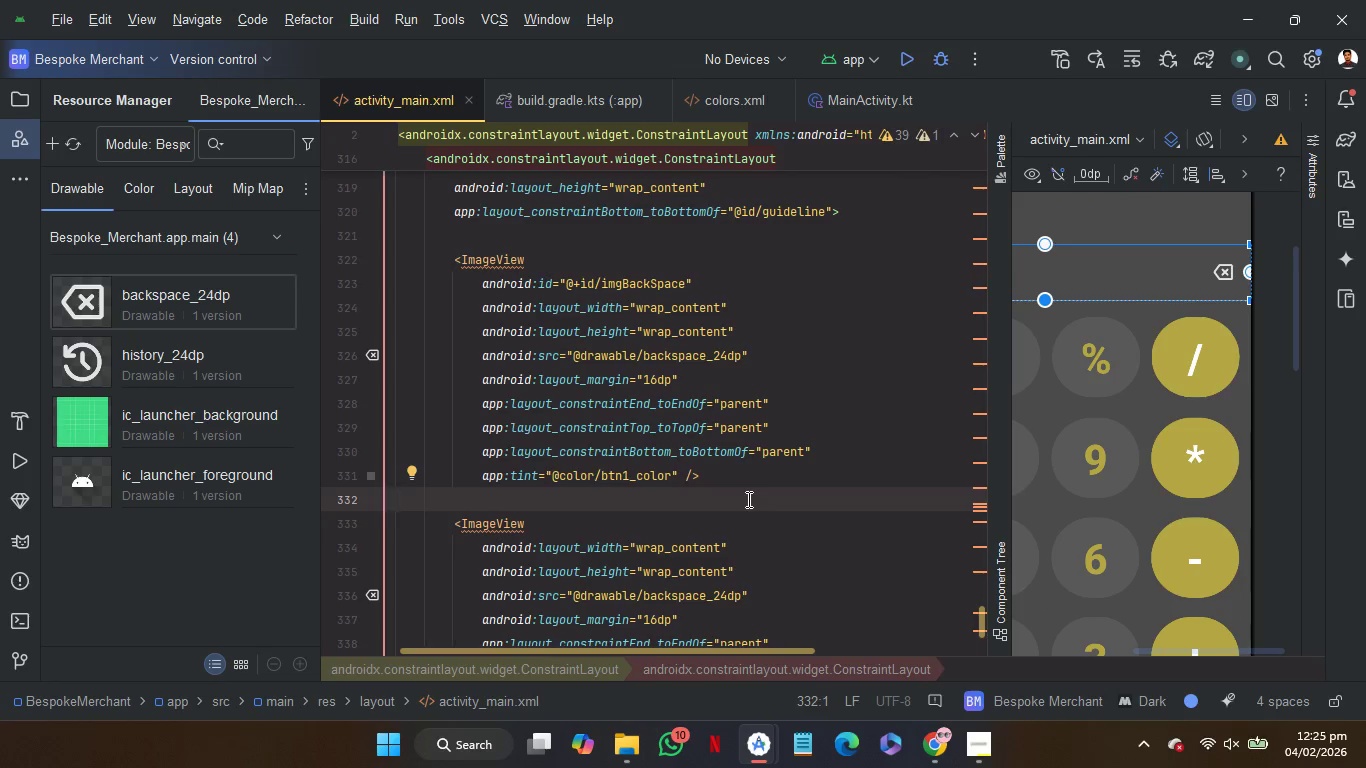 
left_click([629, 482])
 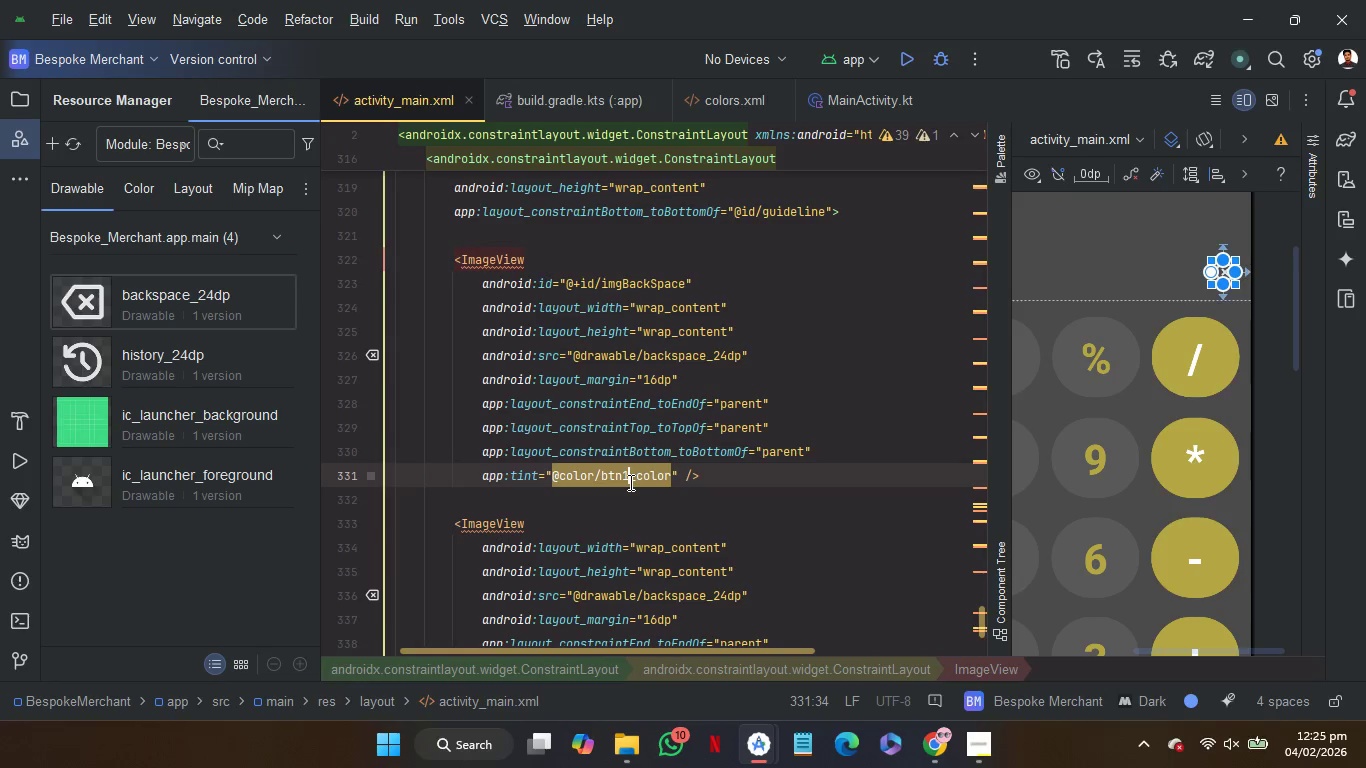 
key(Backspace)
 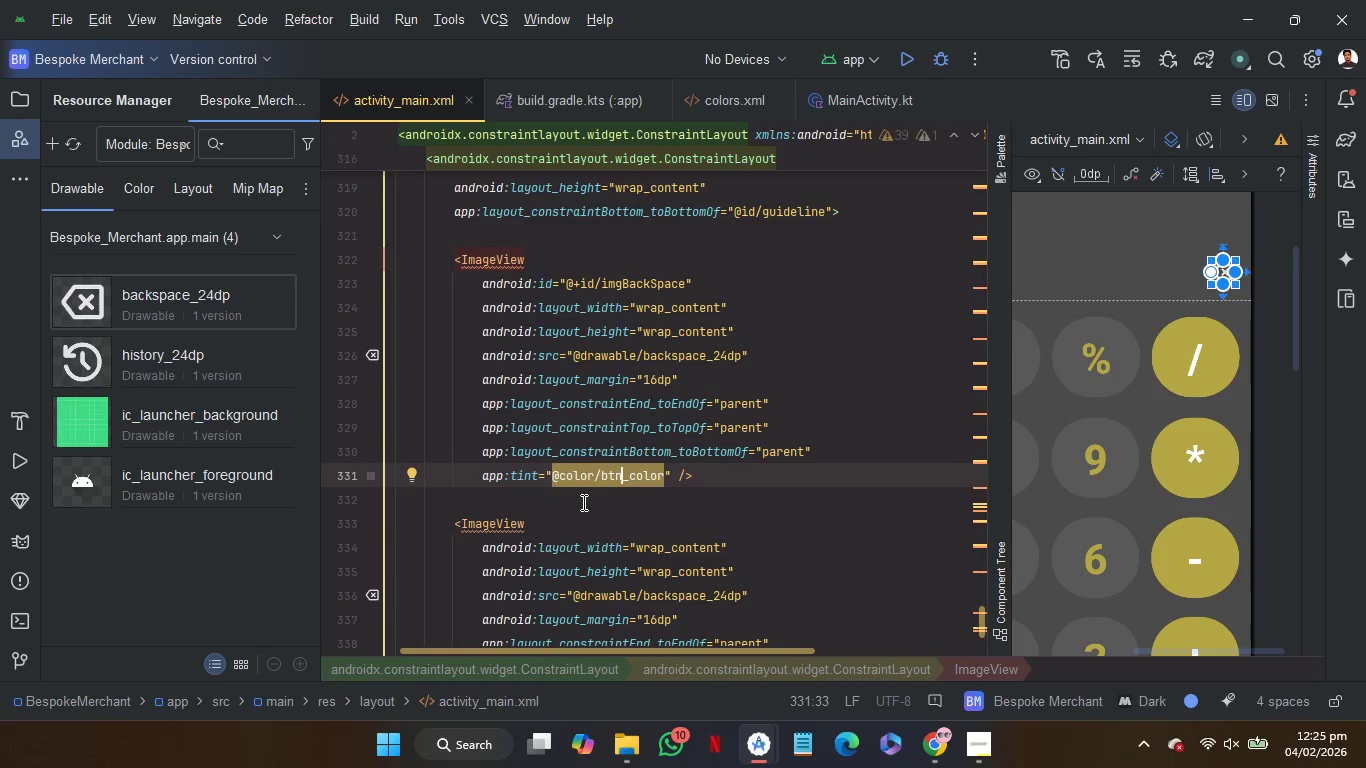 
left_click([582, 505])
 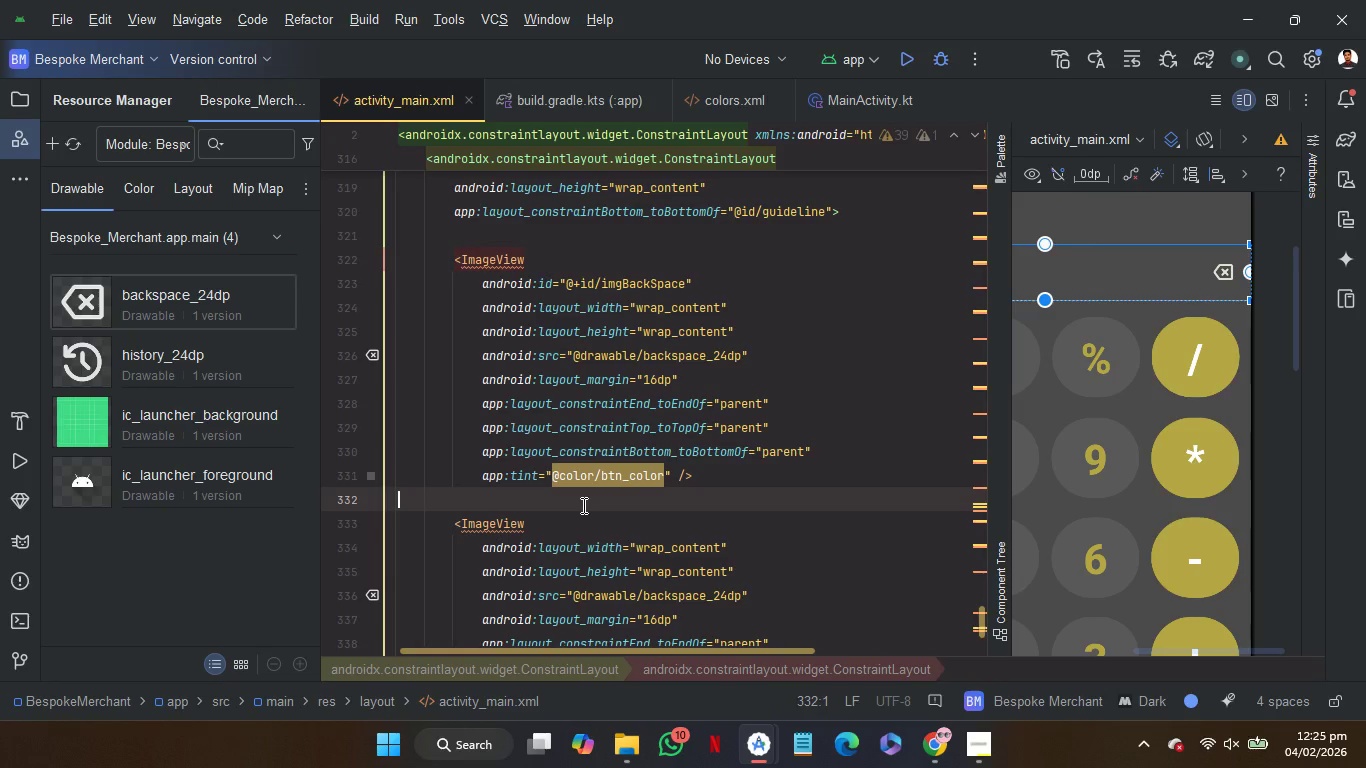 
key(Control+Z)
 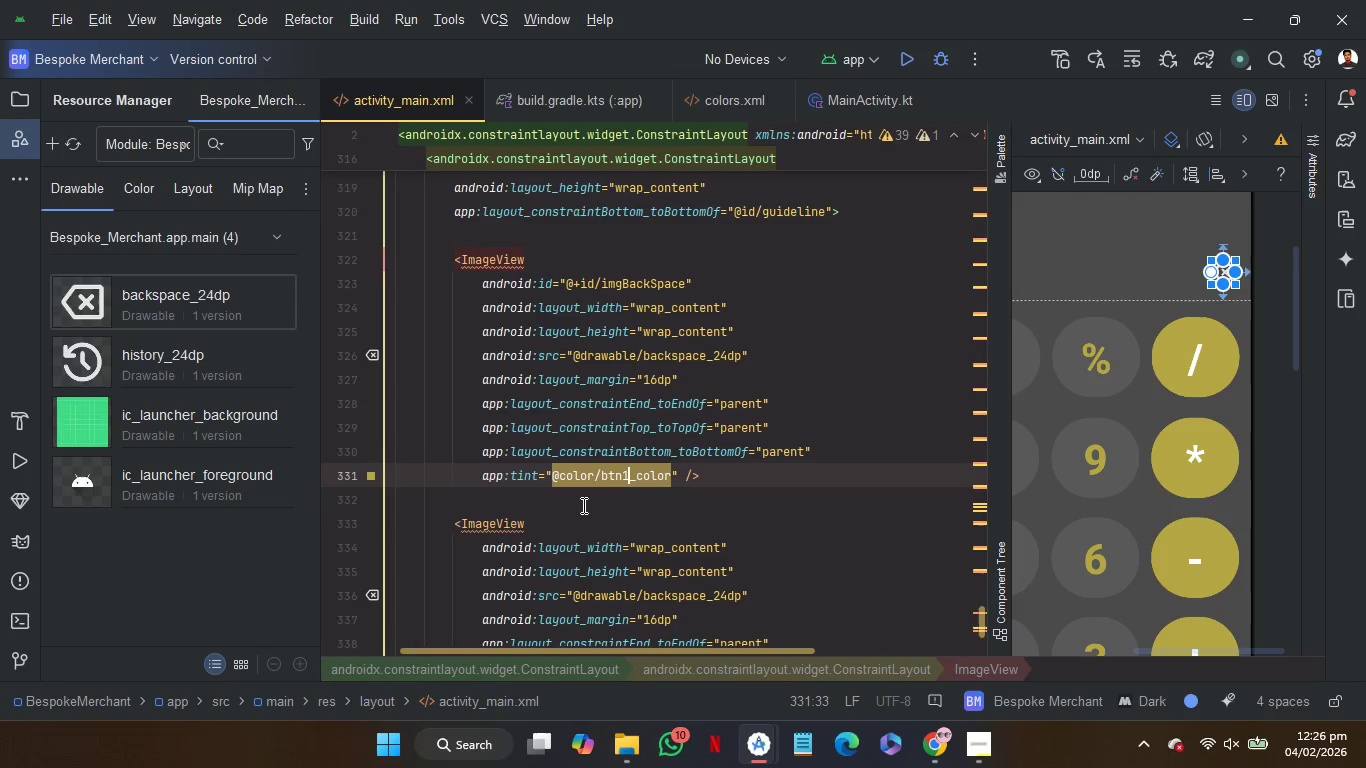 
key(Control+Z)
 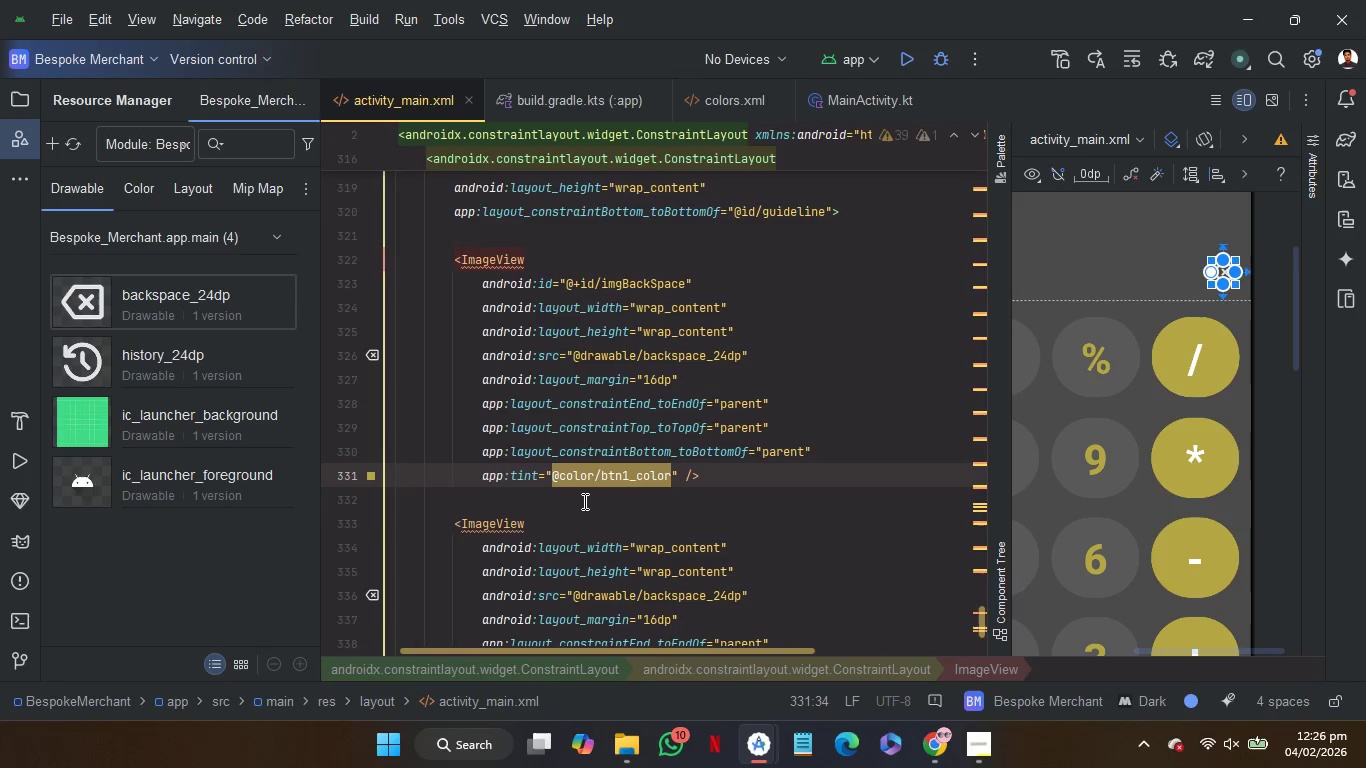 
left_click([583, 501])
 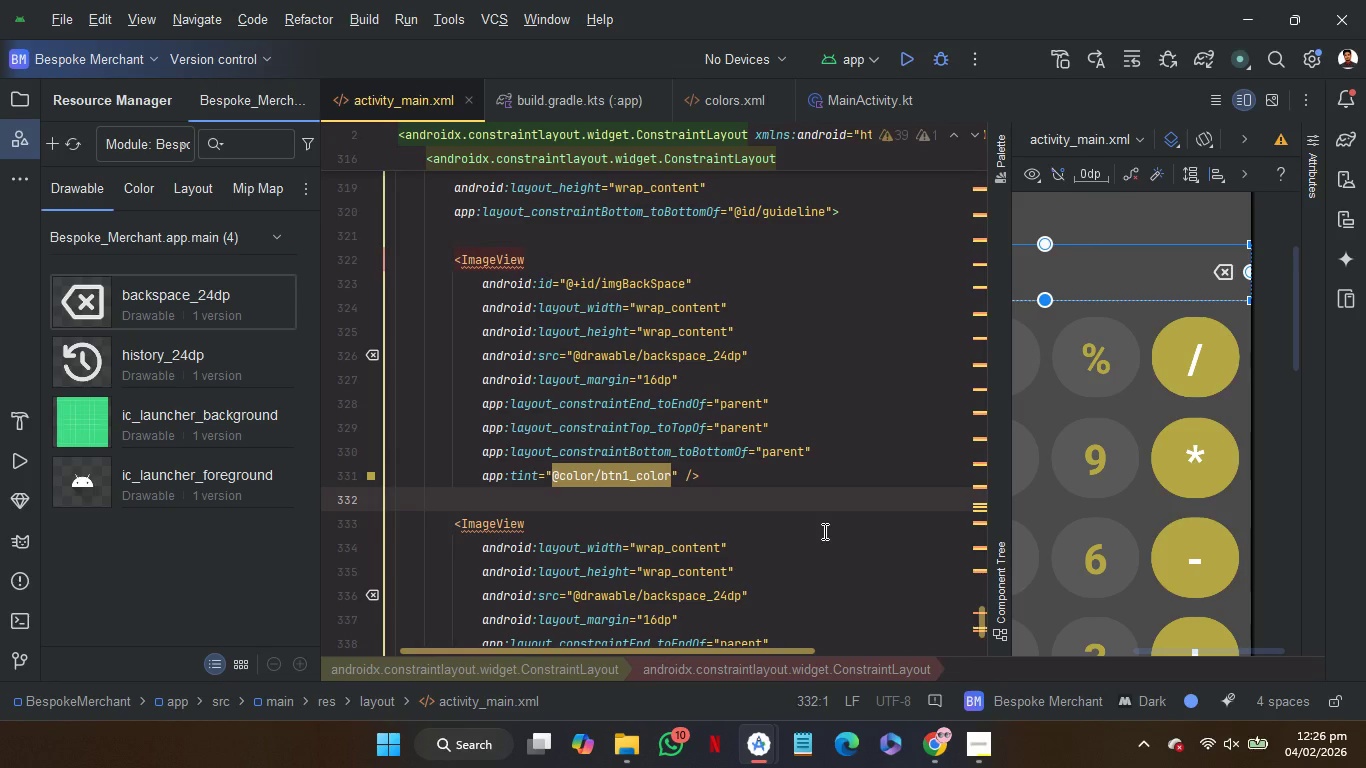 
scroll: coordinate [823, 531], scroll_direction: down, amount: 1.0
 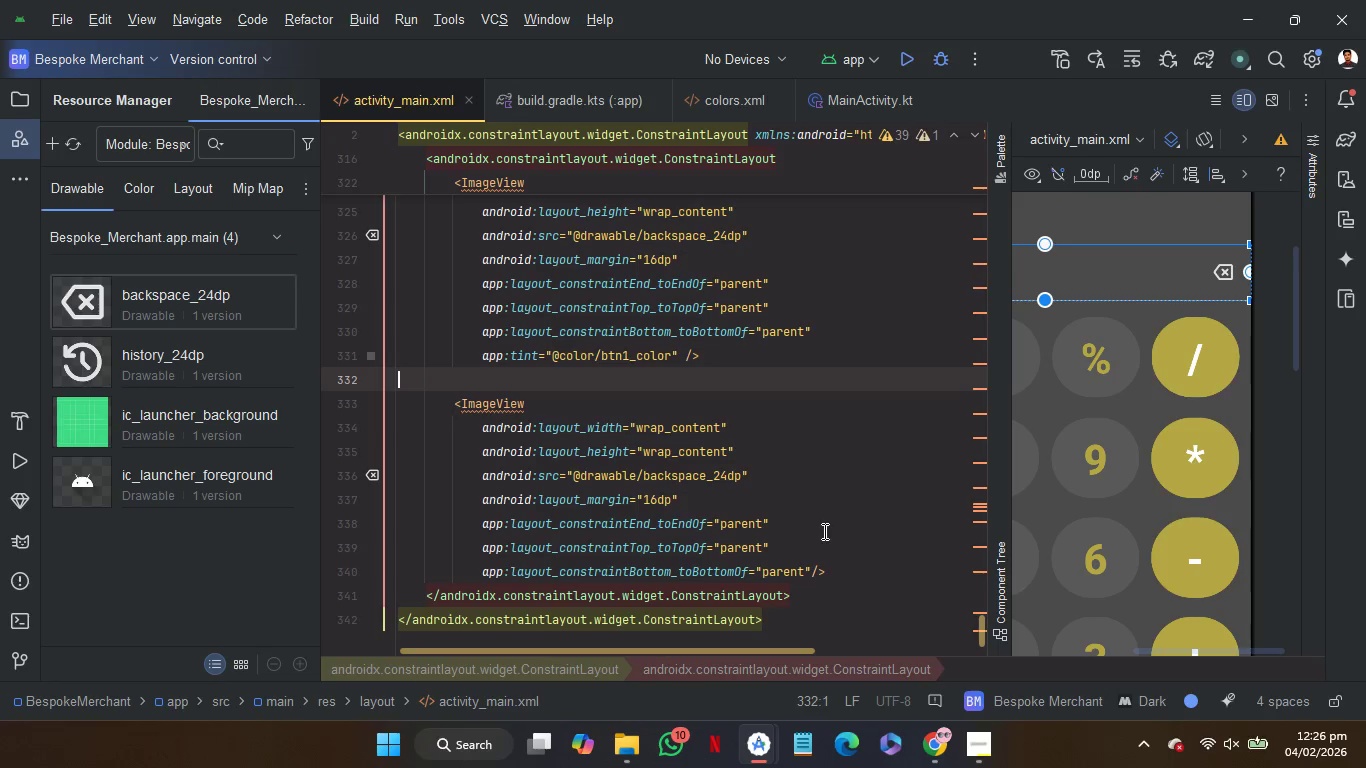 
scroll: coordinate [823, 531], scroll_direction: none, amount: 0.0
 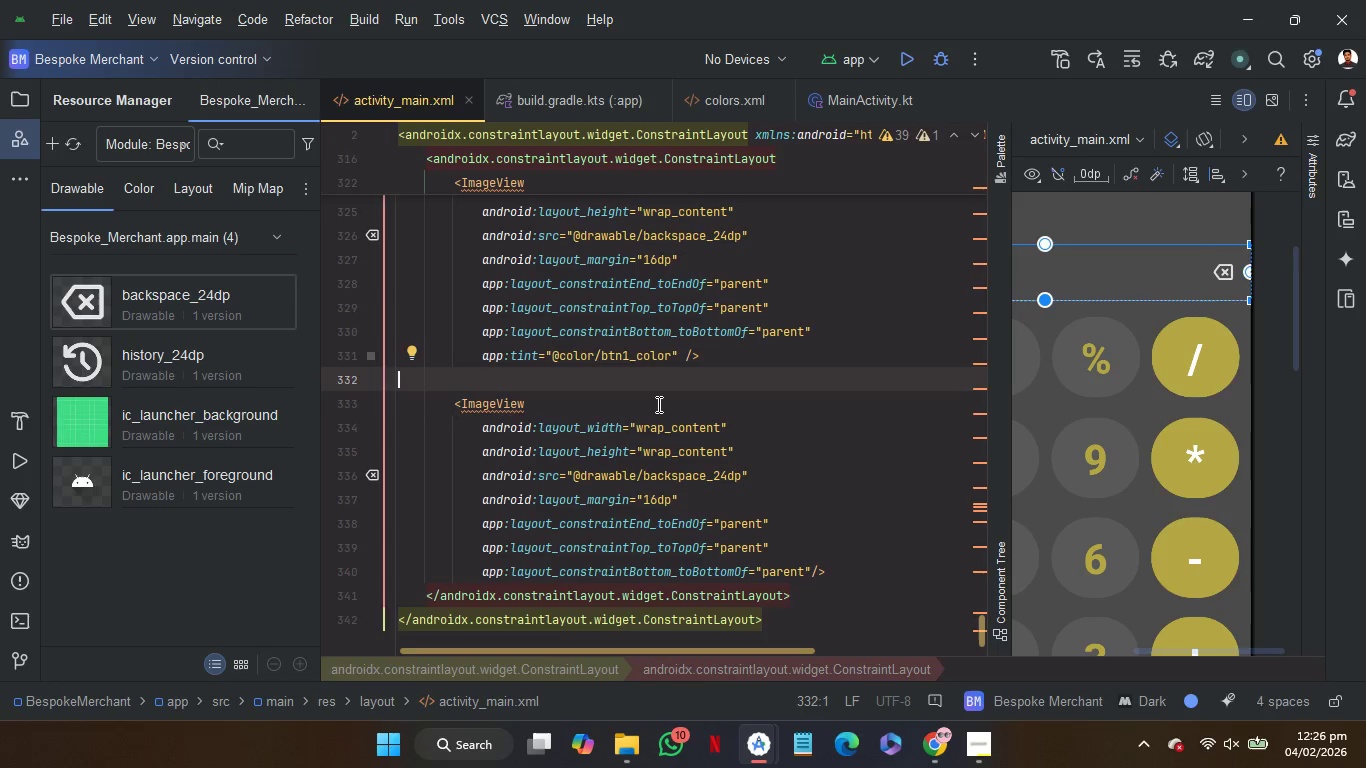 
left_click([658, 404])
 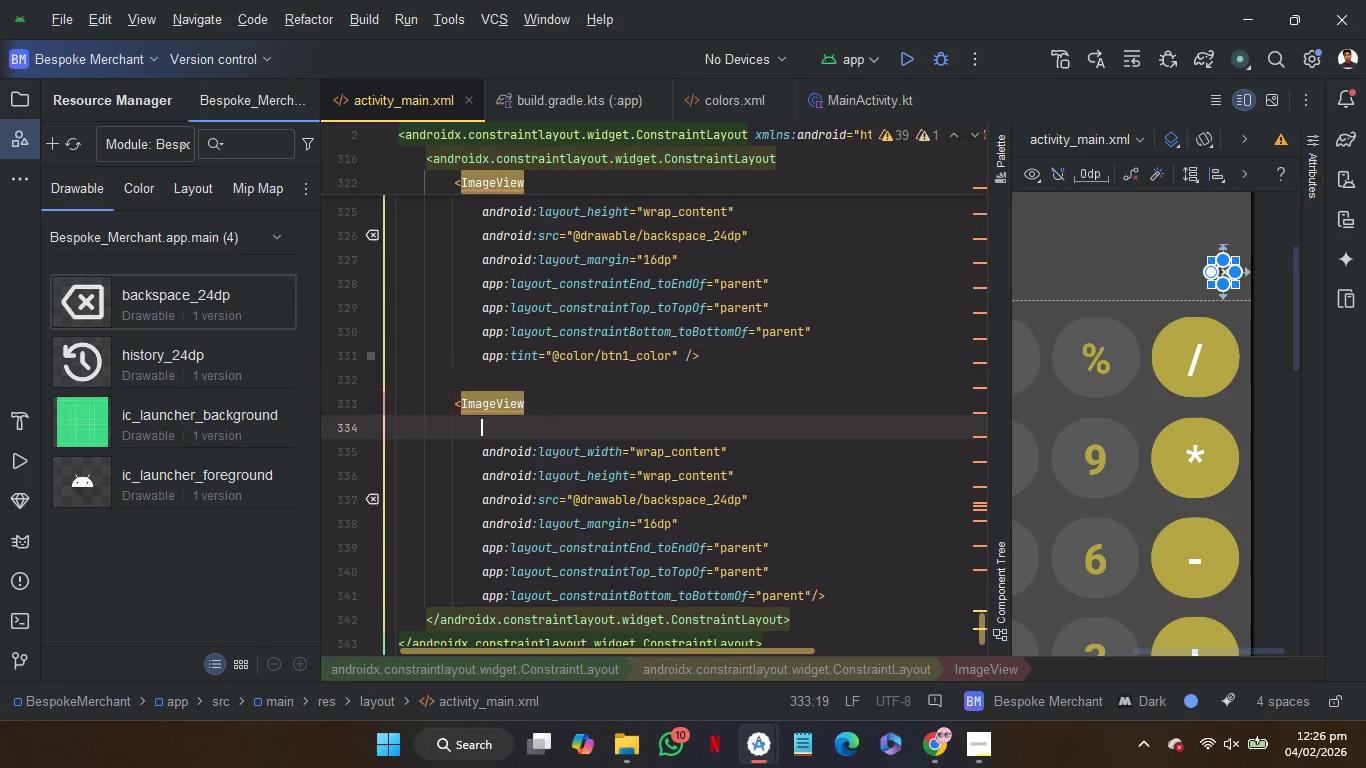 
key(Enter)
 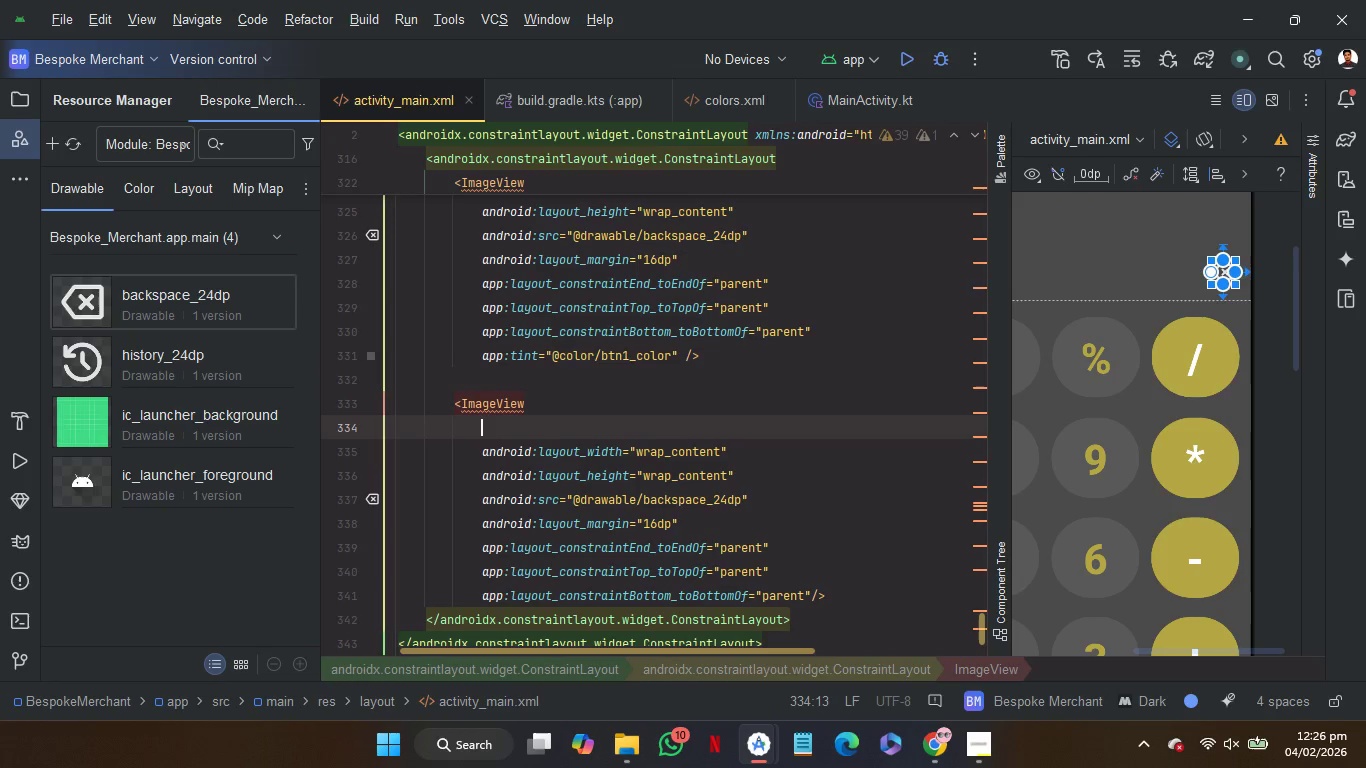 
type(id)
 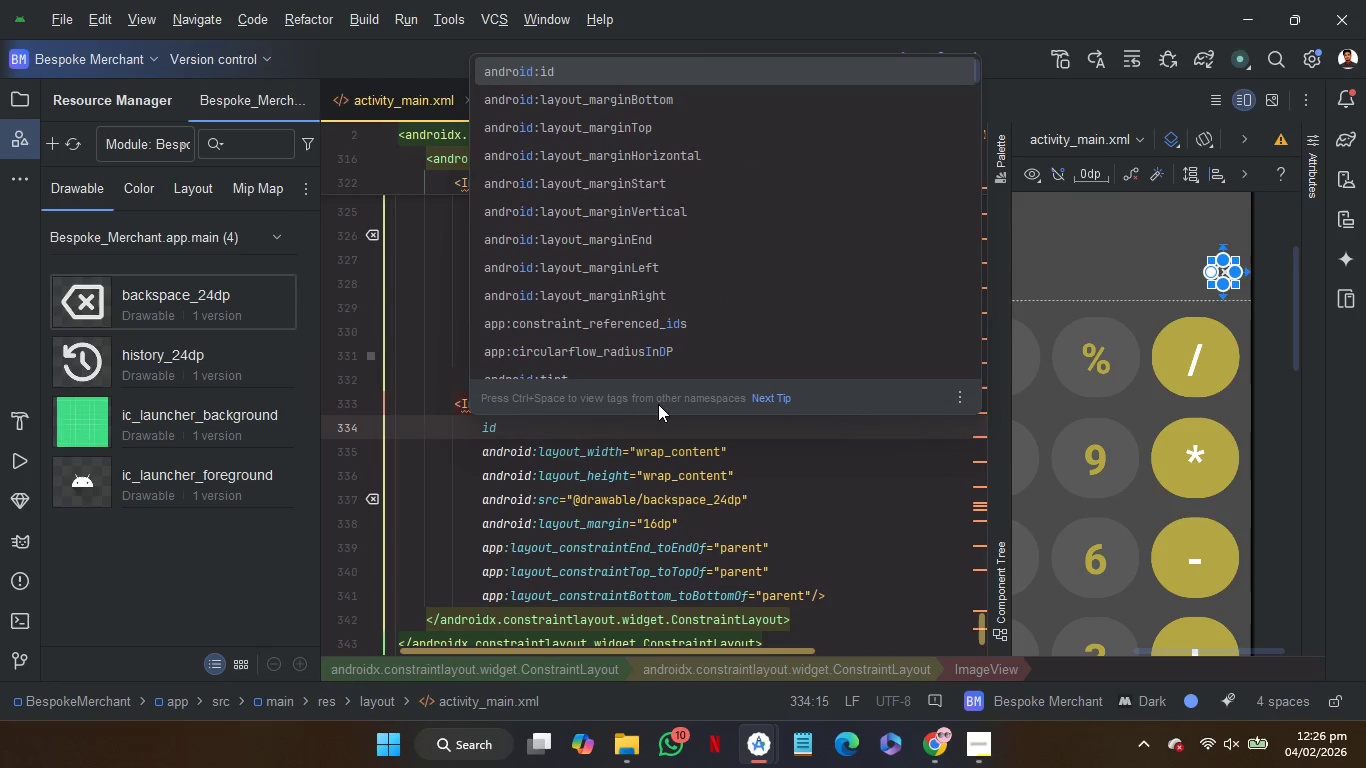 
key(Enter)
 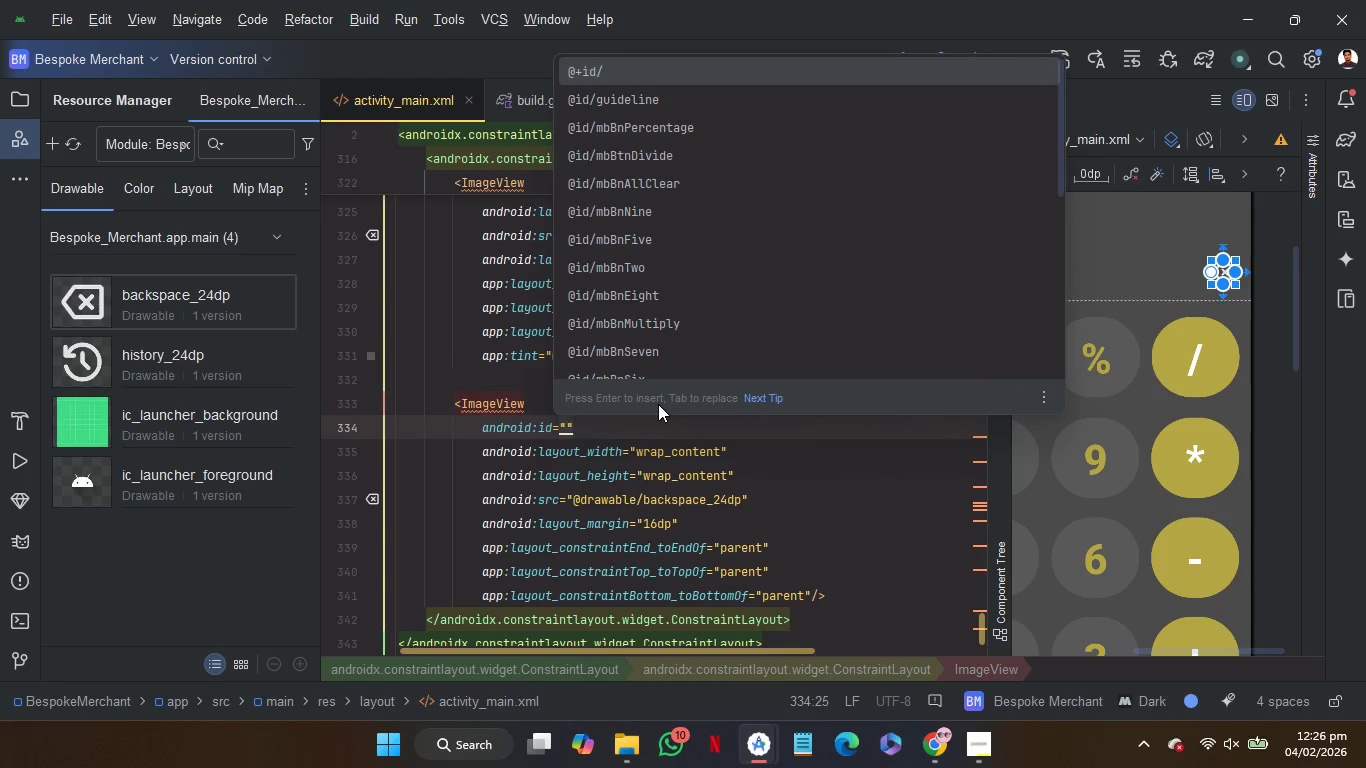 
key(Enter)
 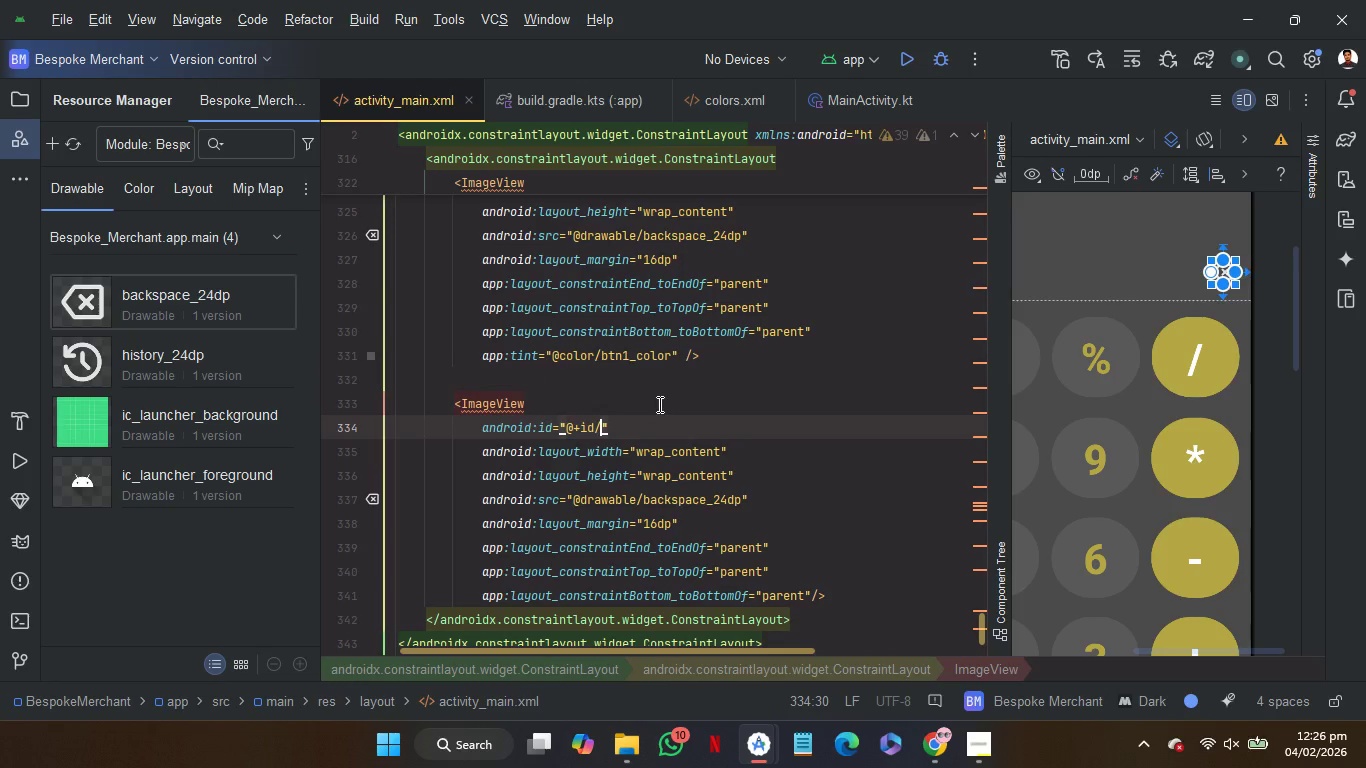 
type(imgHistory)
 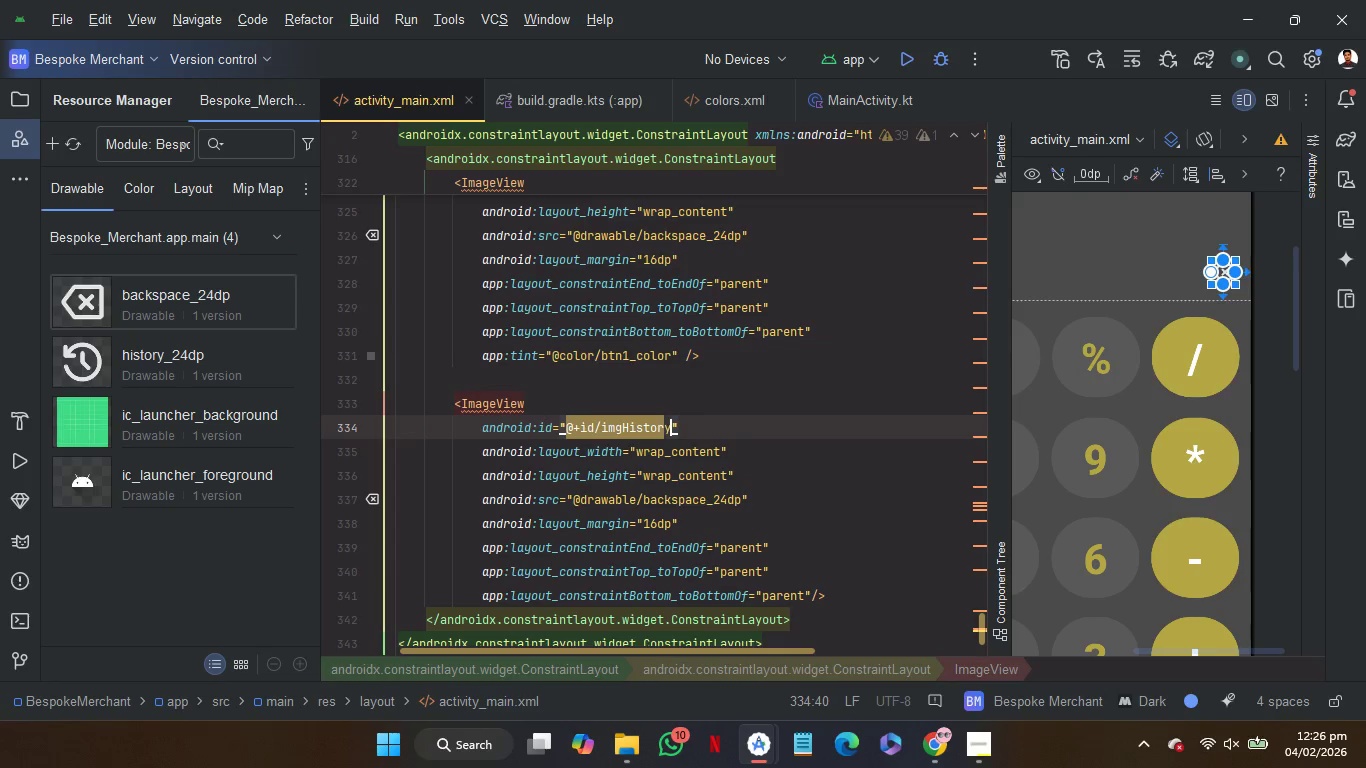 
left_click_drag(start_coordinate=[677, 350], to_coordinate=[840, 335])
 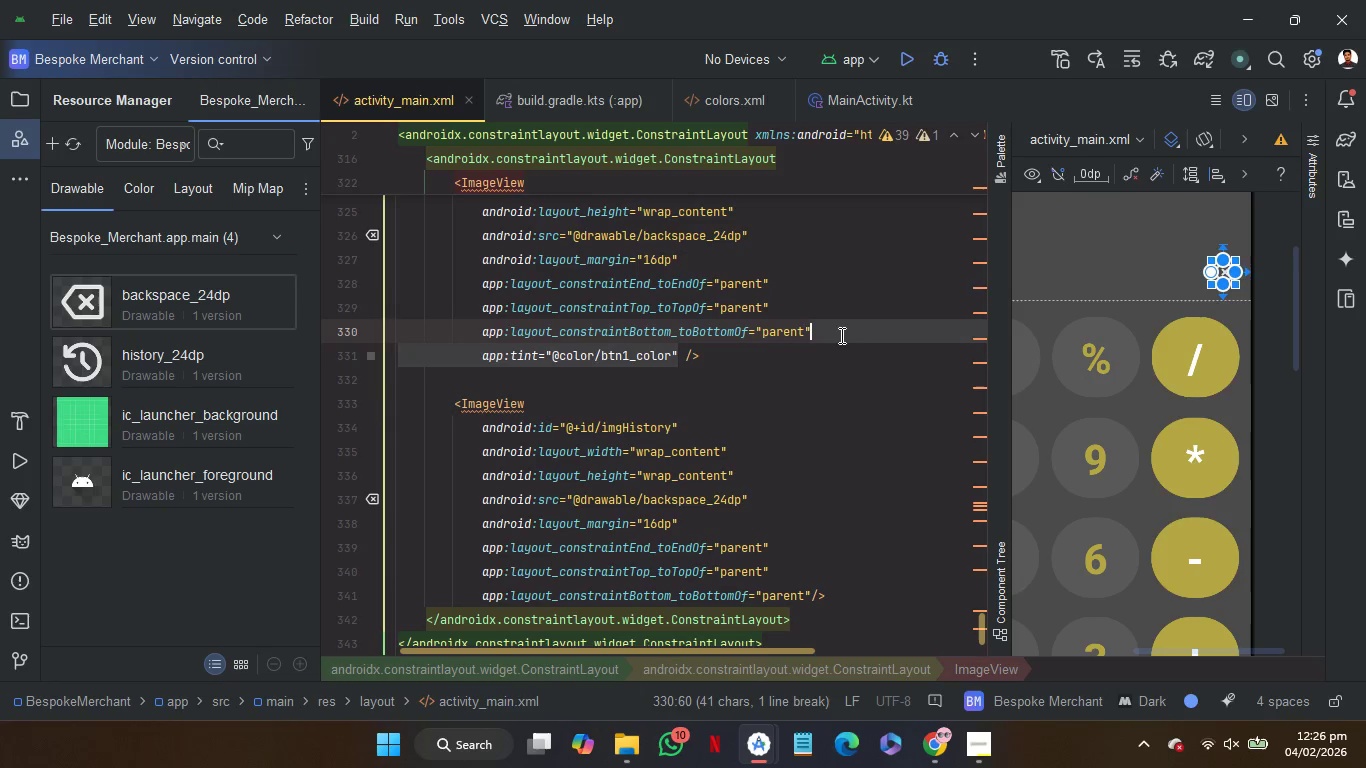 
key(Control+C)
 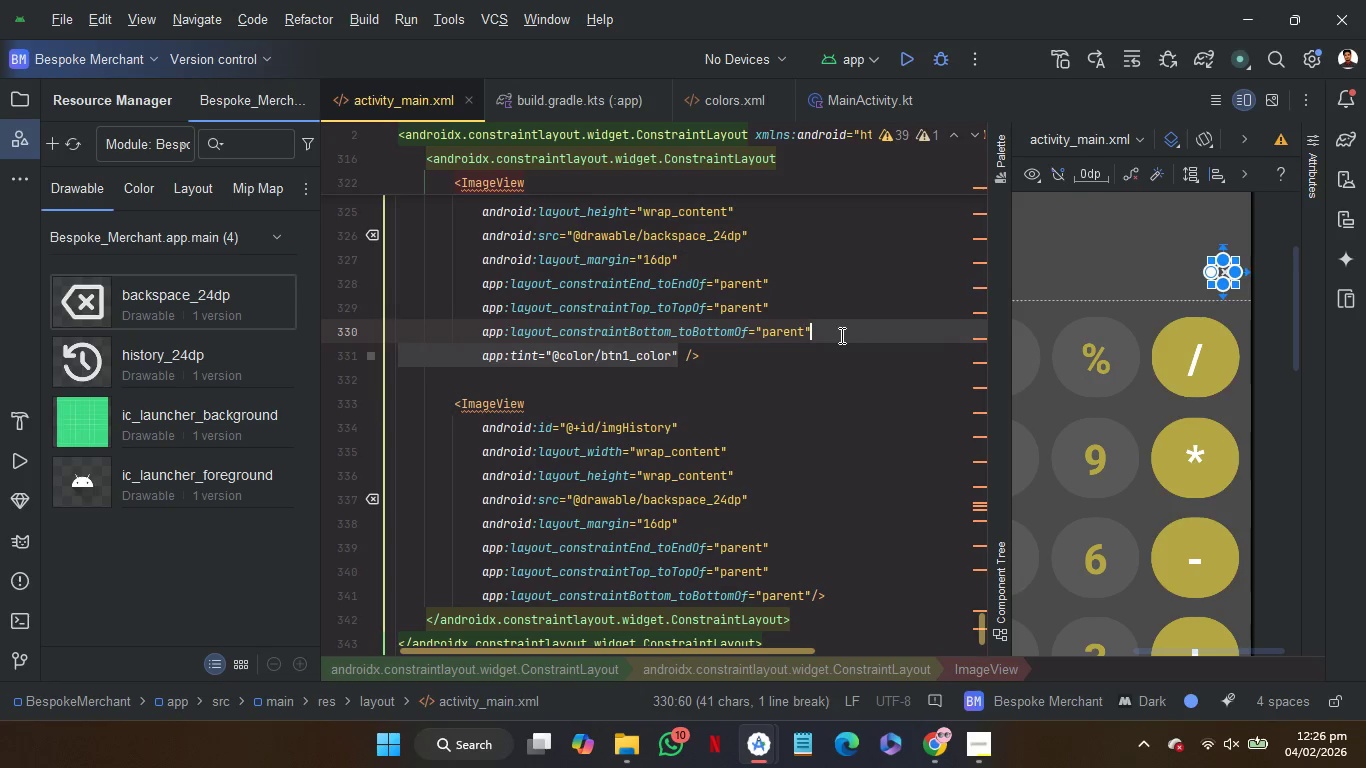 
key(Control+C)
 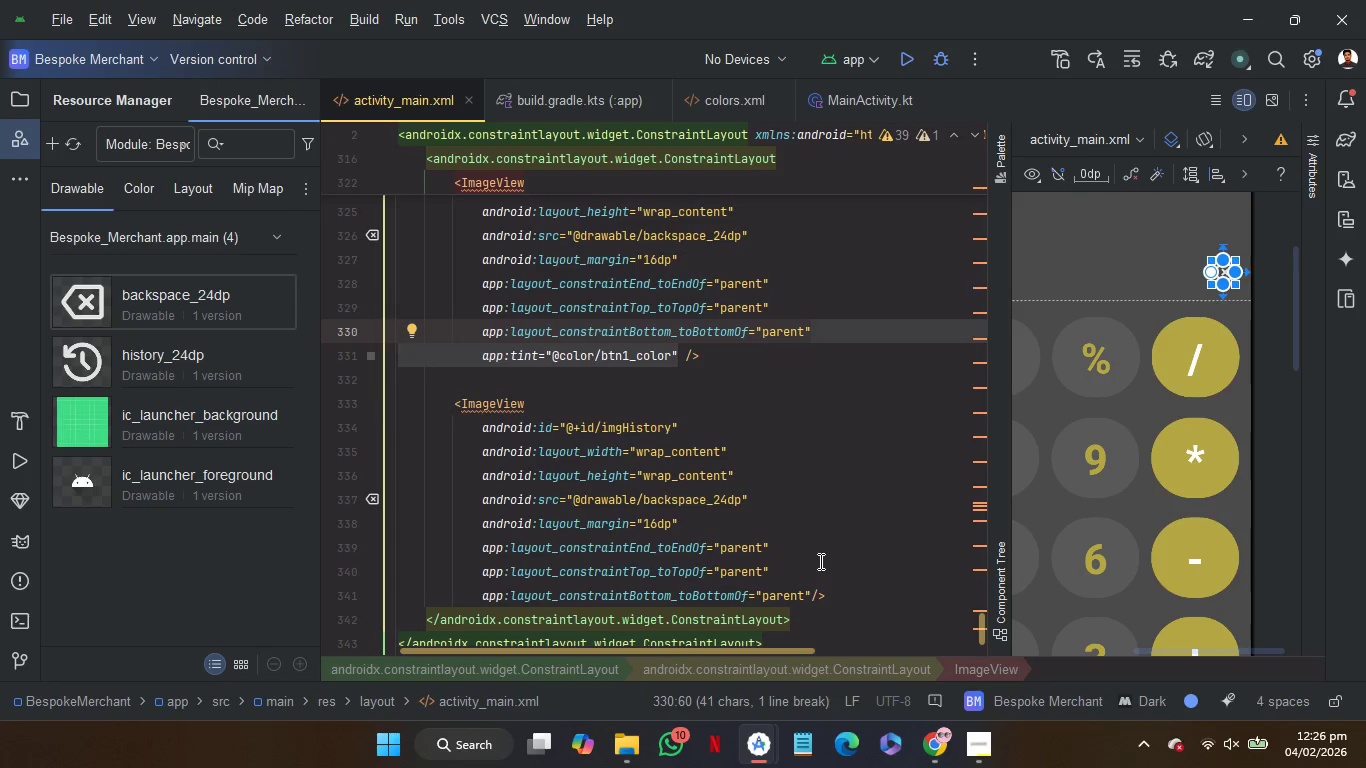 
left_click([819, 561])
 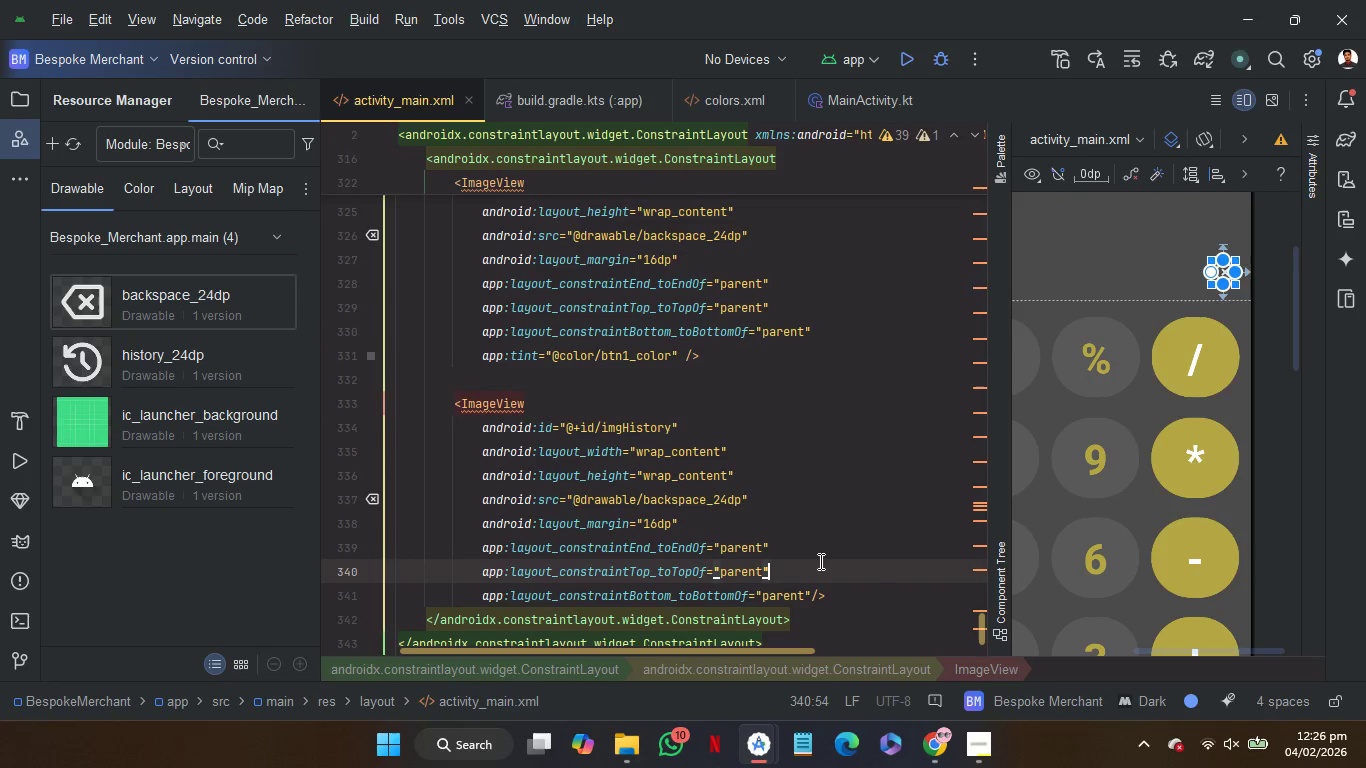 
key(Control+V)
 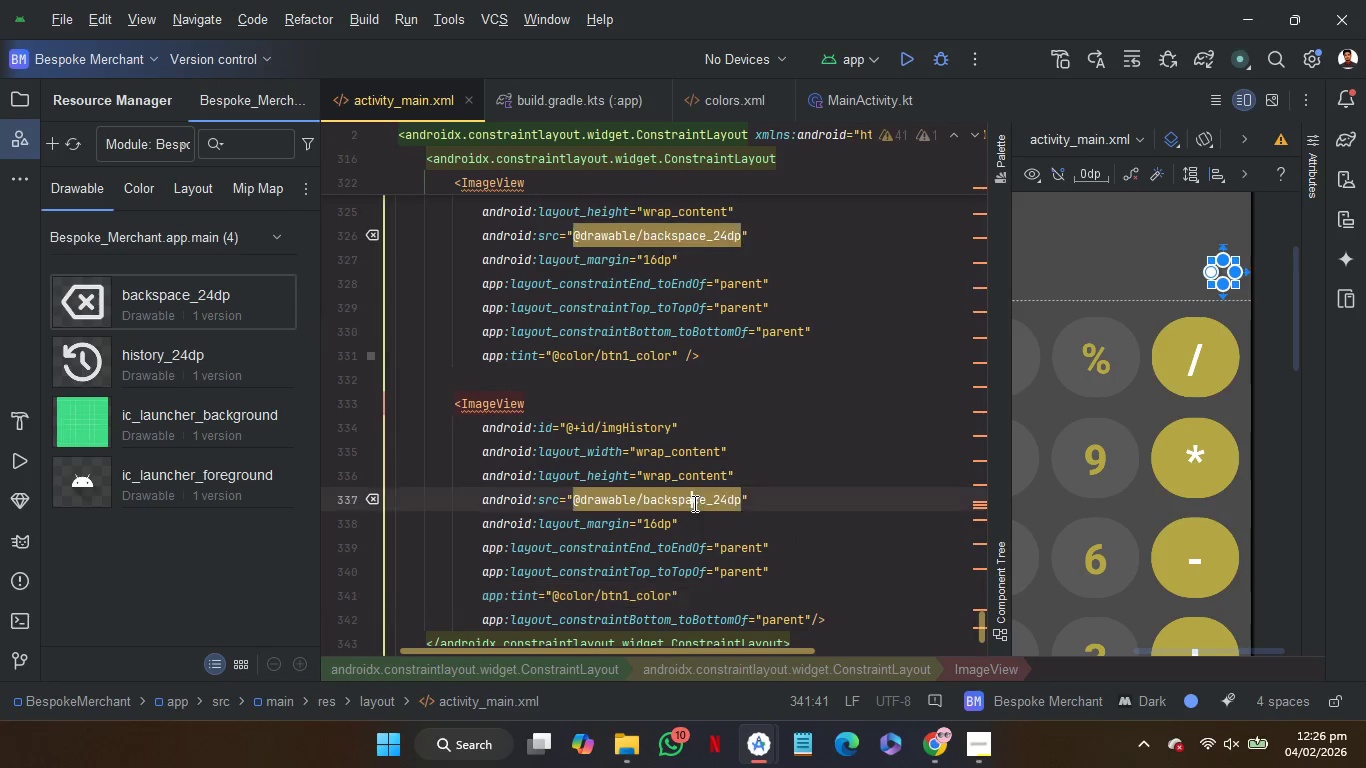 
double_click([693, 503])
 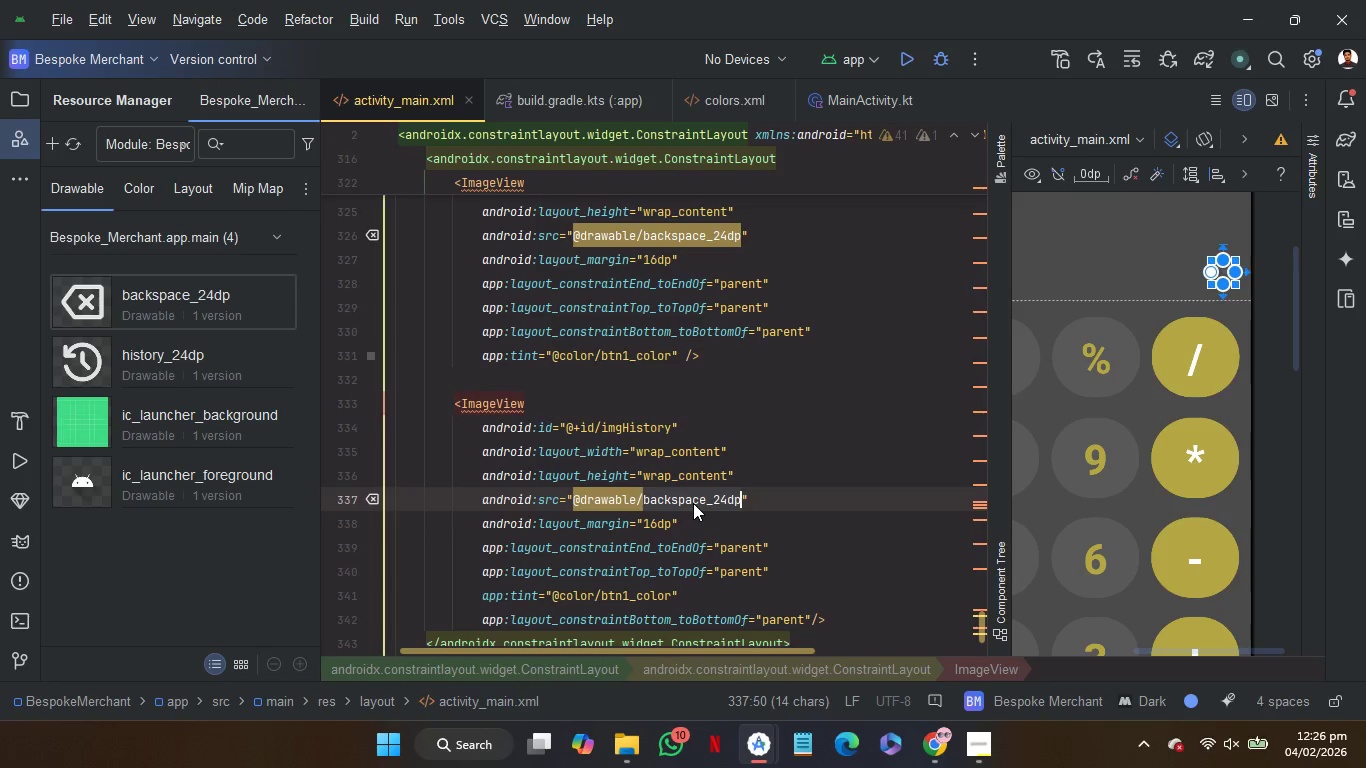 
type(hi)
 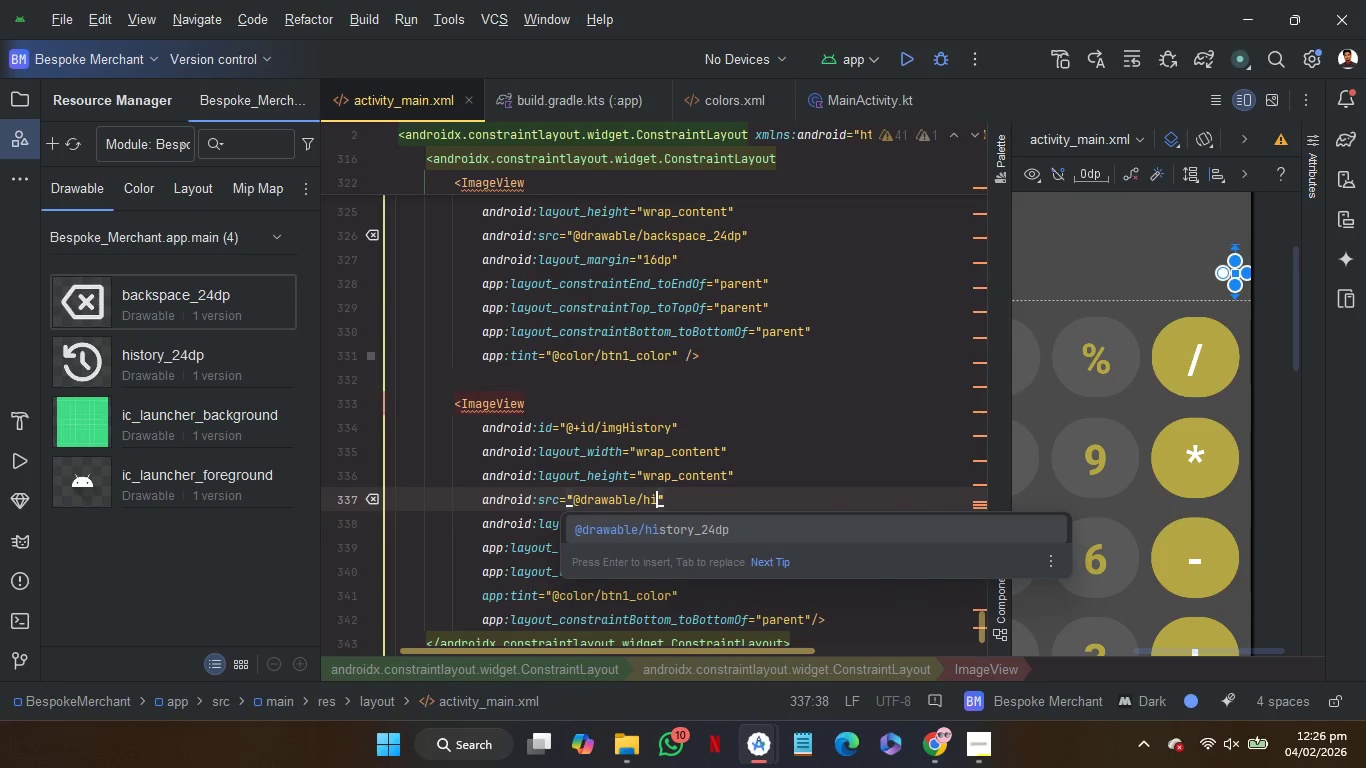 
key(Enter)
 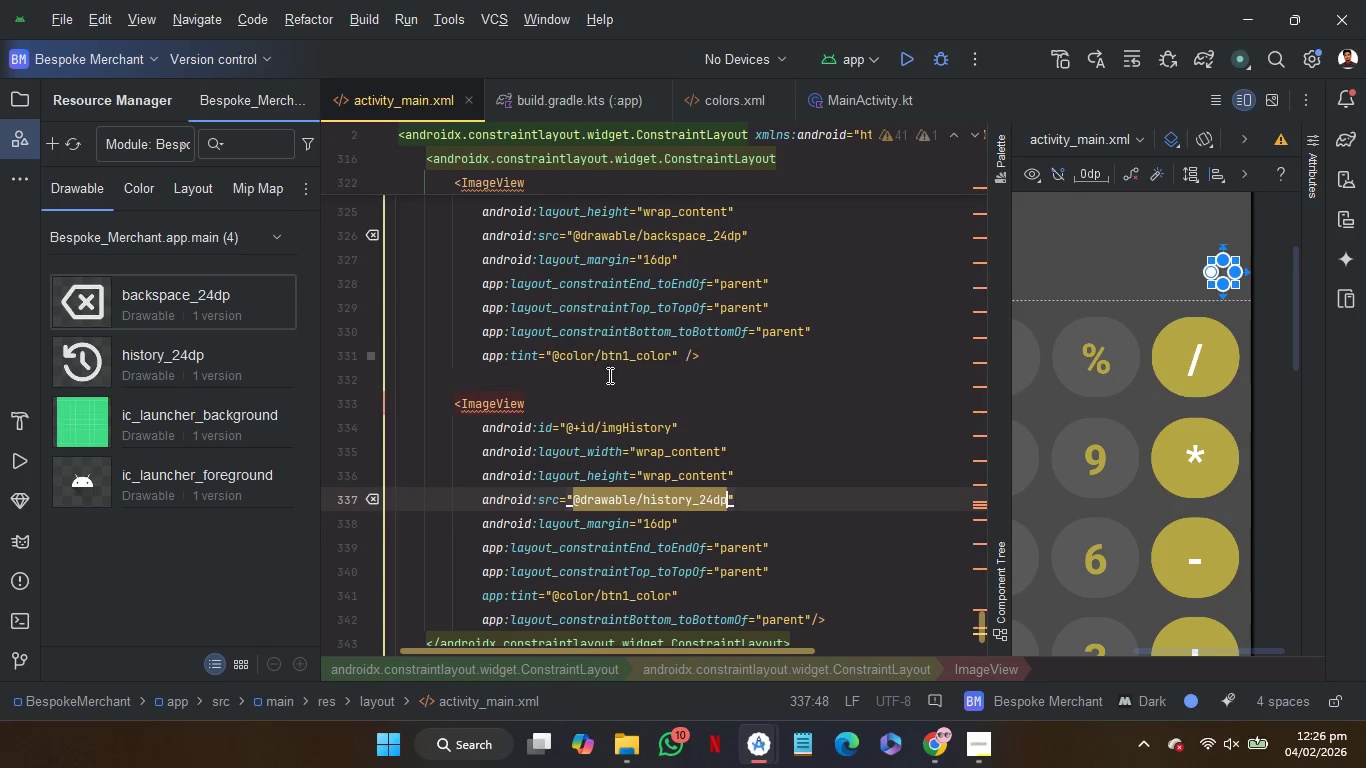 
left_click([607, 371])
 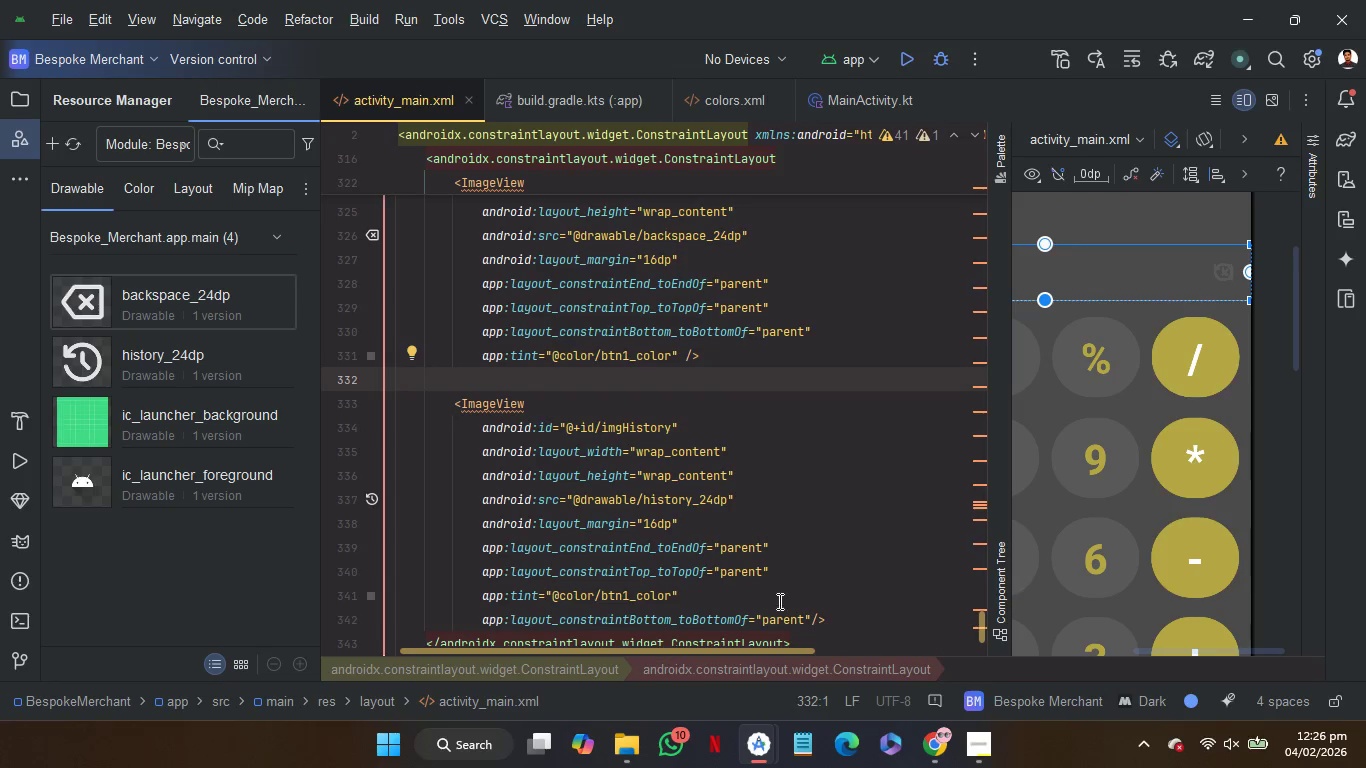 
wait(9.48)
 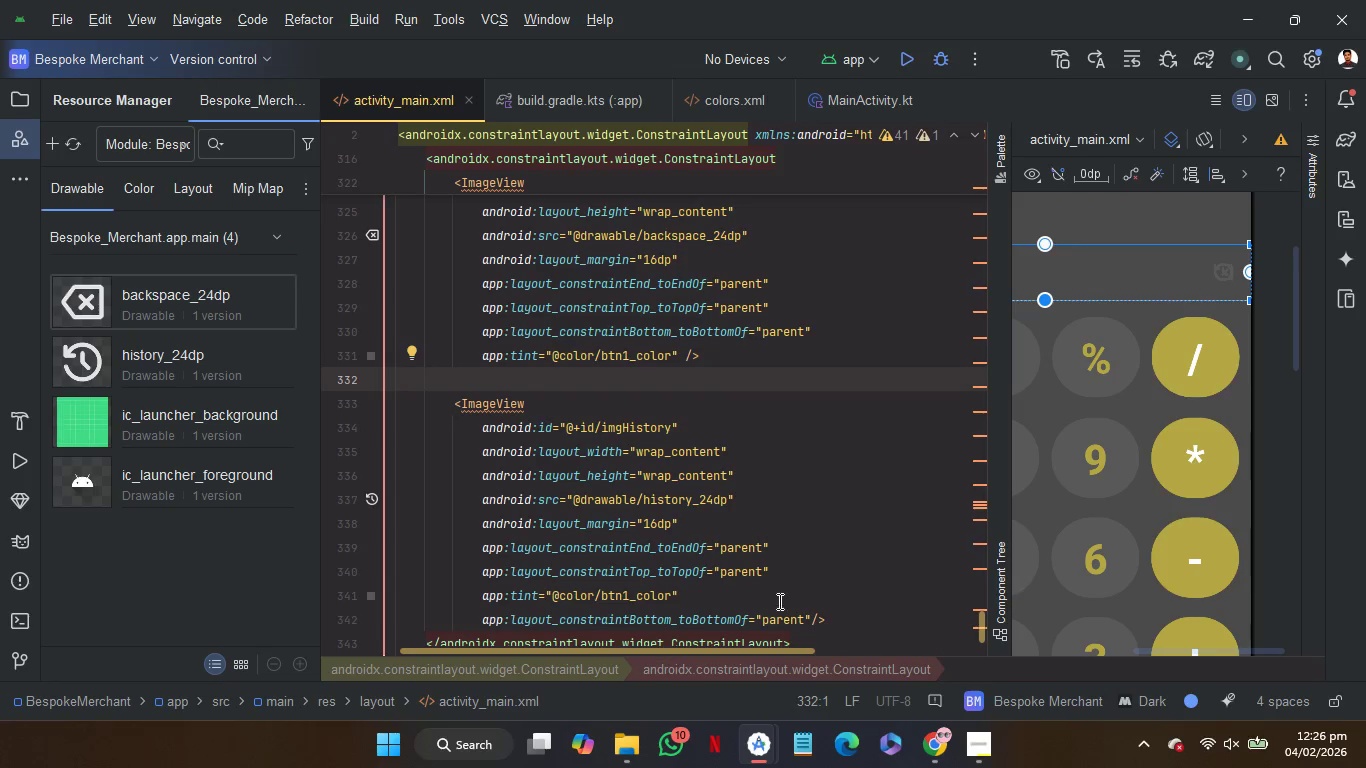 
left_click_drag(start_coordinate=[789, 537], to_coordinate=[789, 532])
 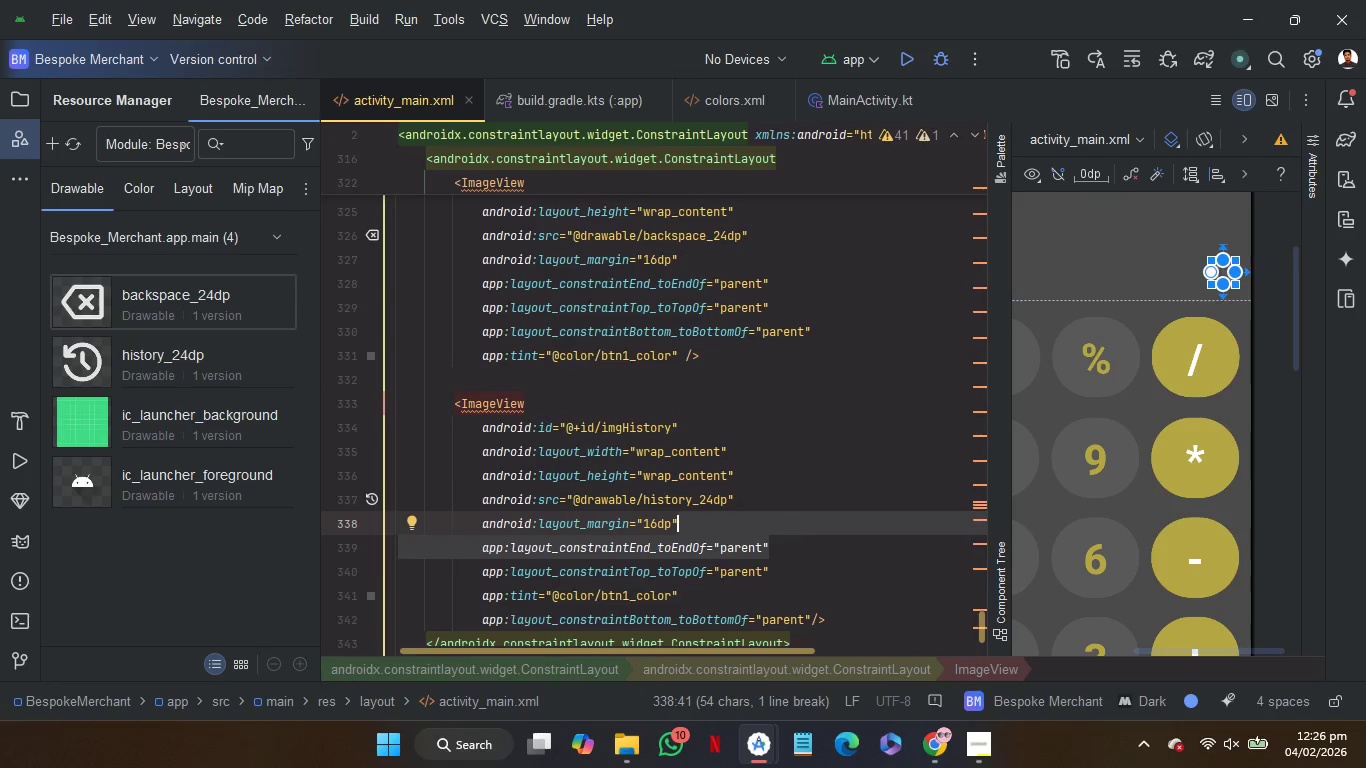 
key(Backspace)
 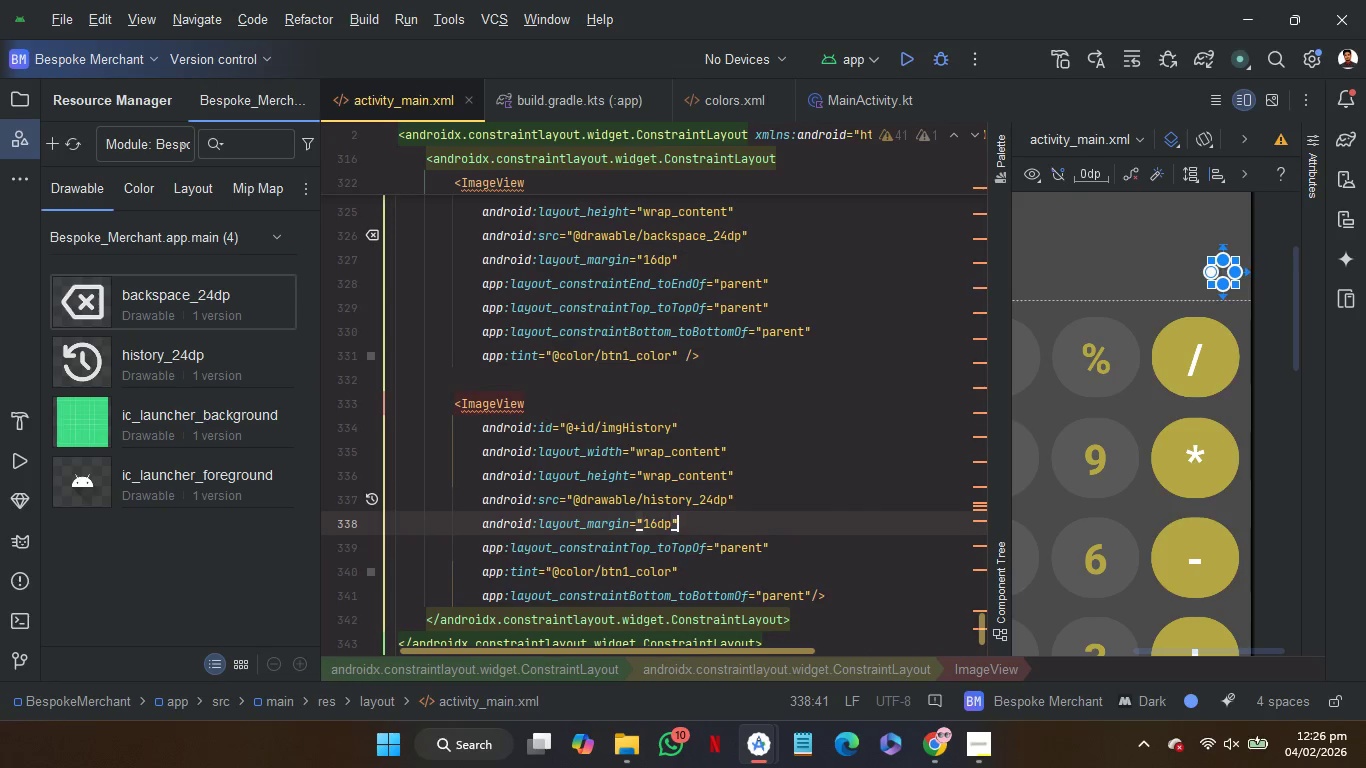 
key(Enter)
 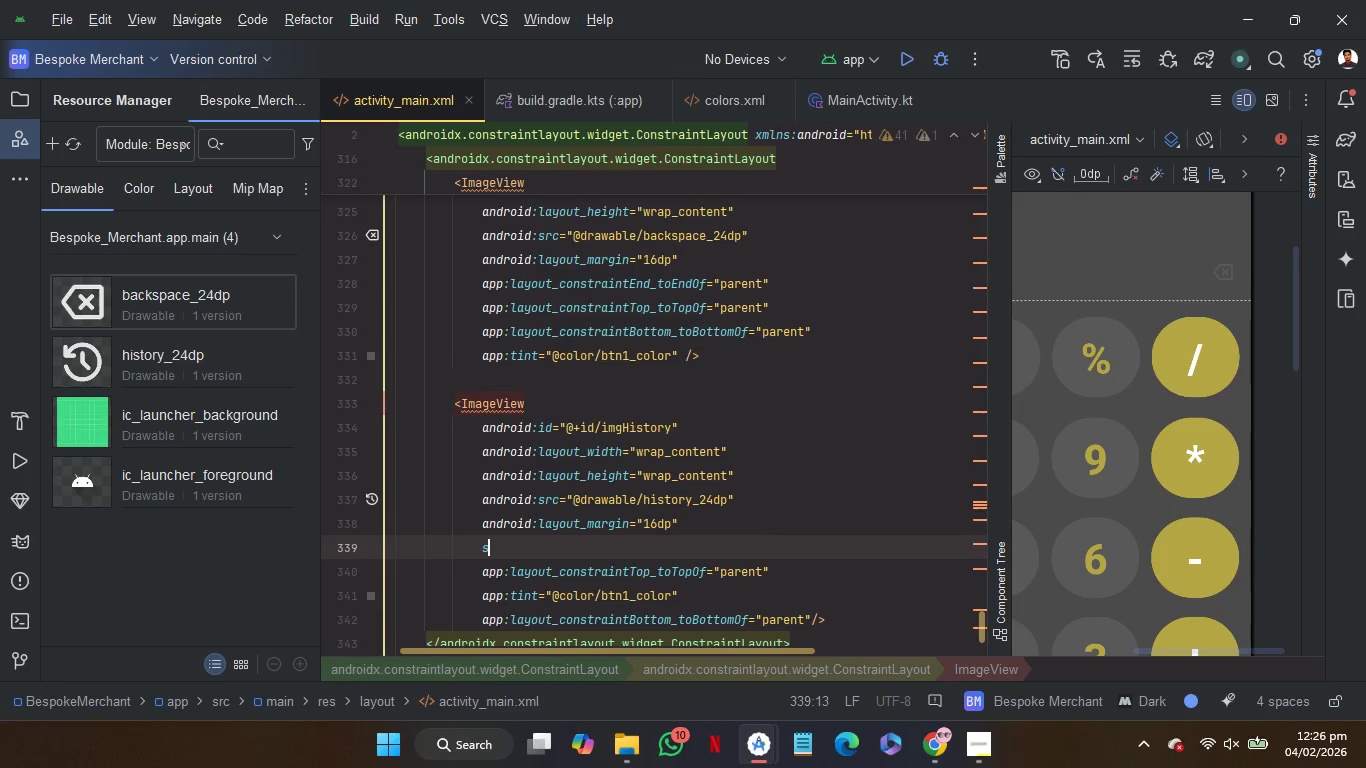 
type(sta)
 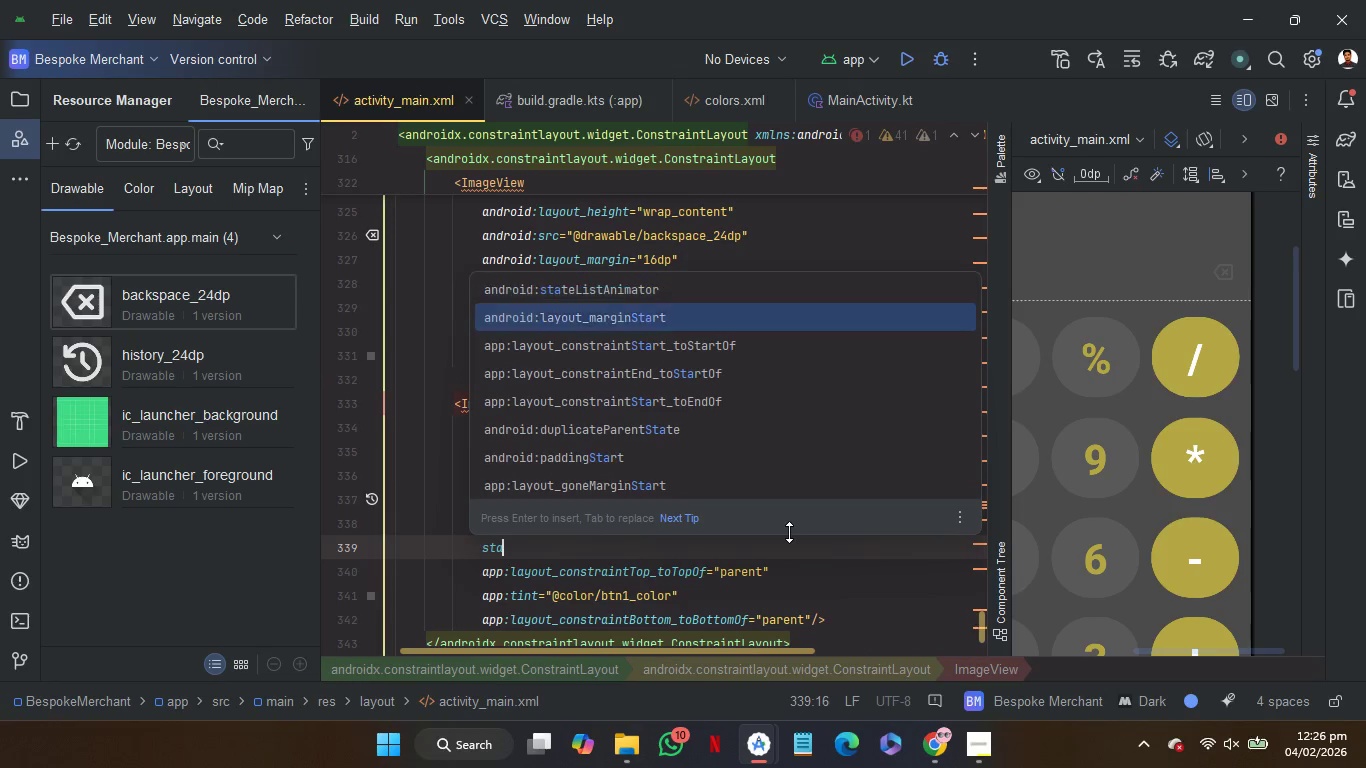 
key(ArrowDown)
 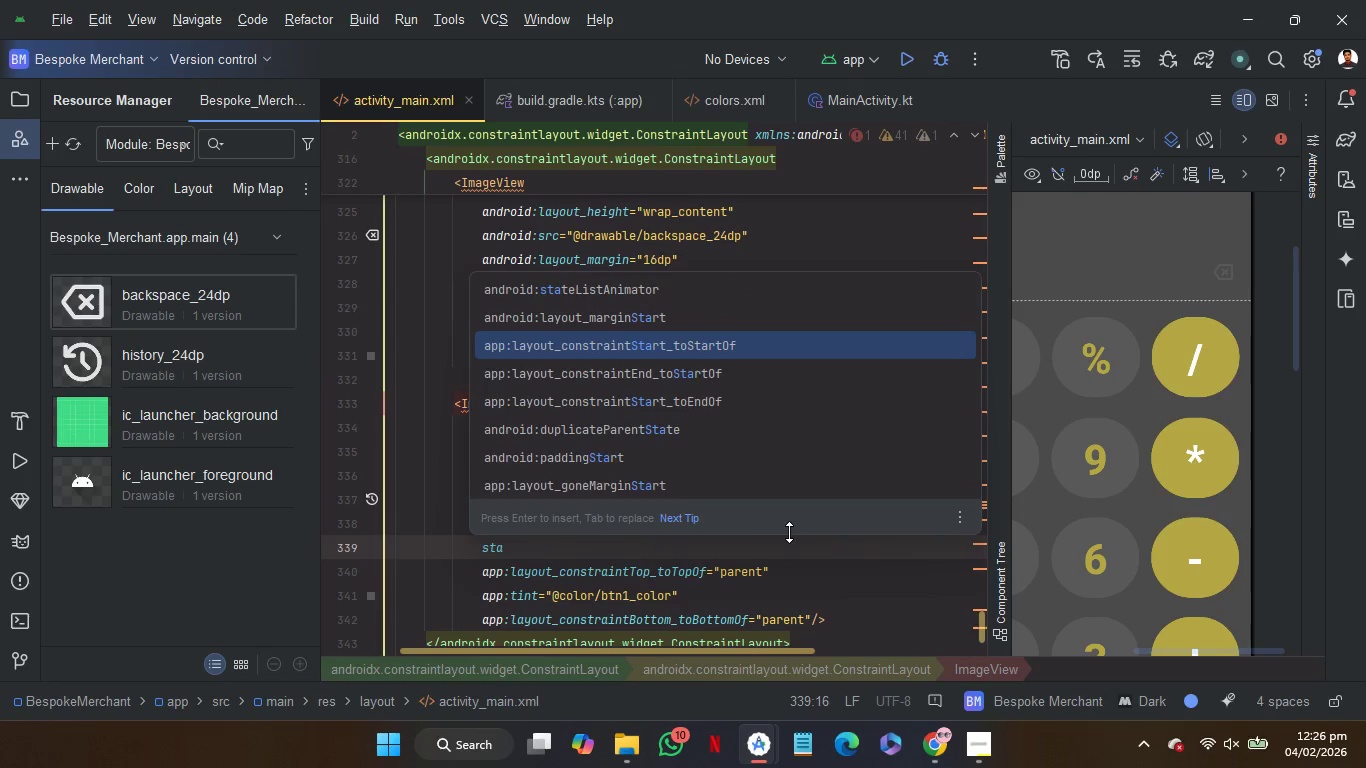 
key(ArrowDown)
 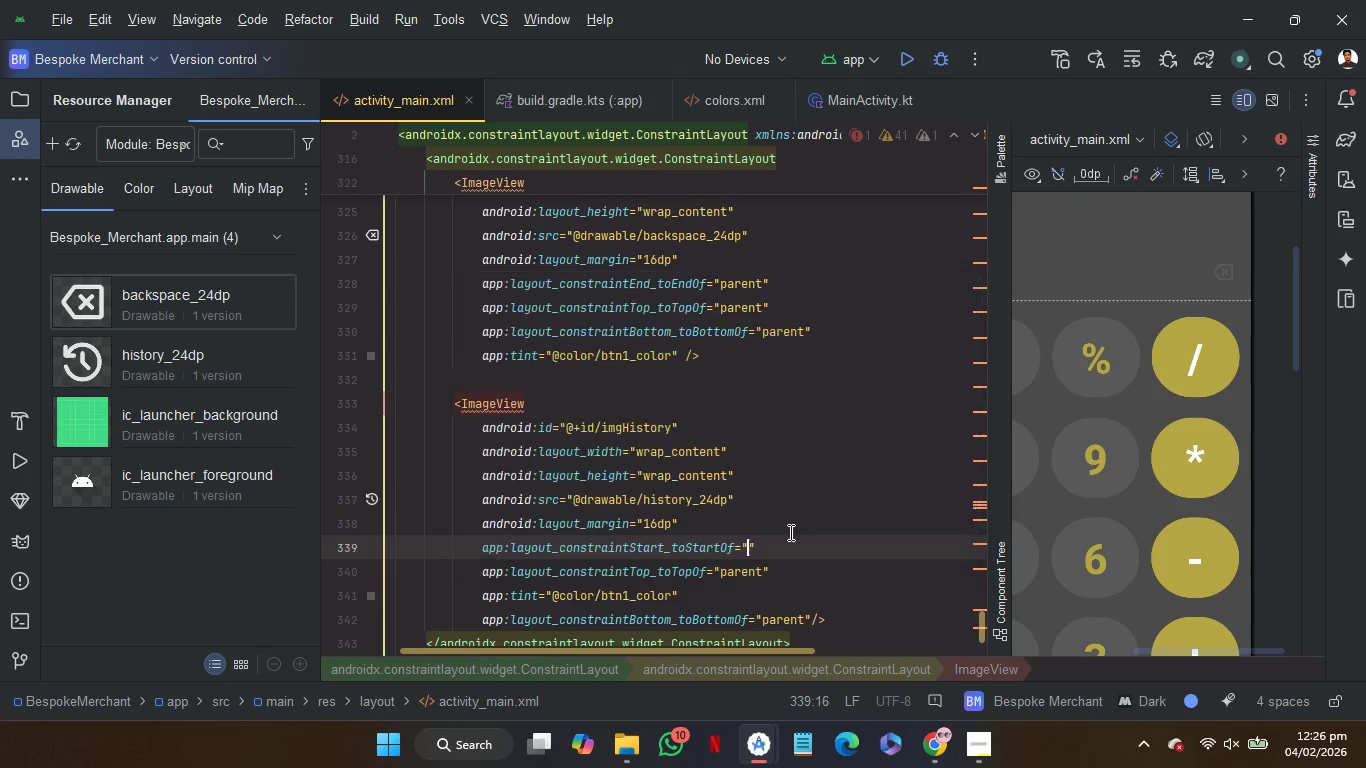 
key(Enter)
 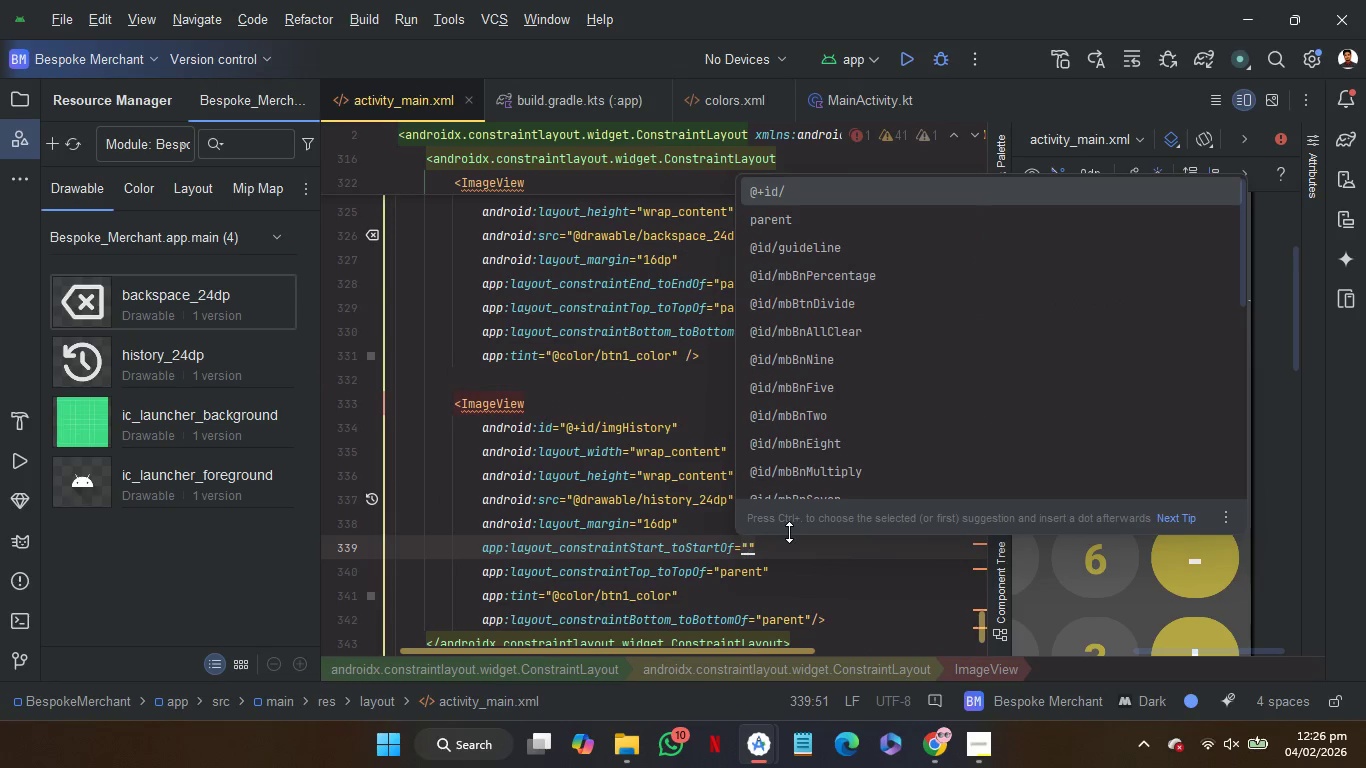 
key(ArrowDown)
 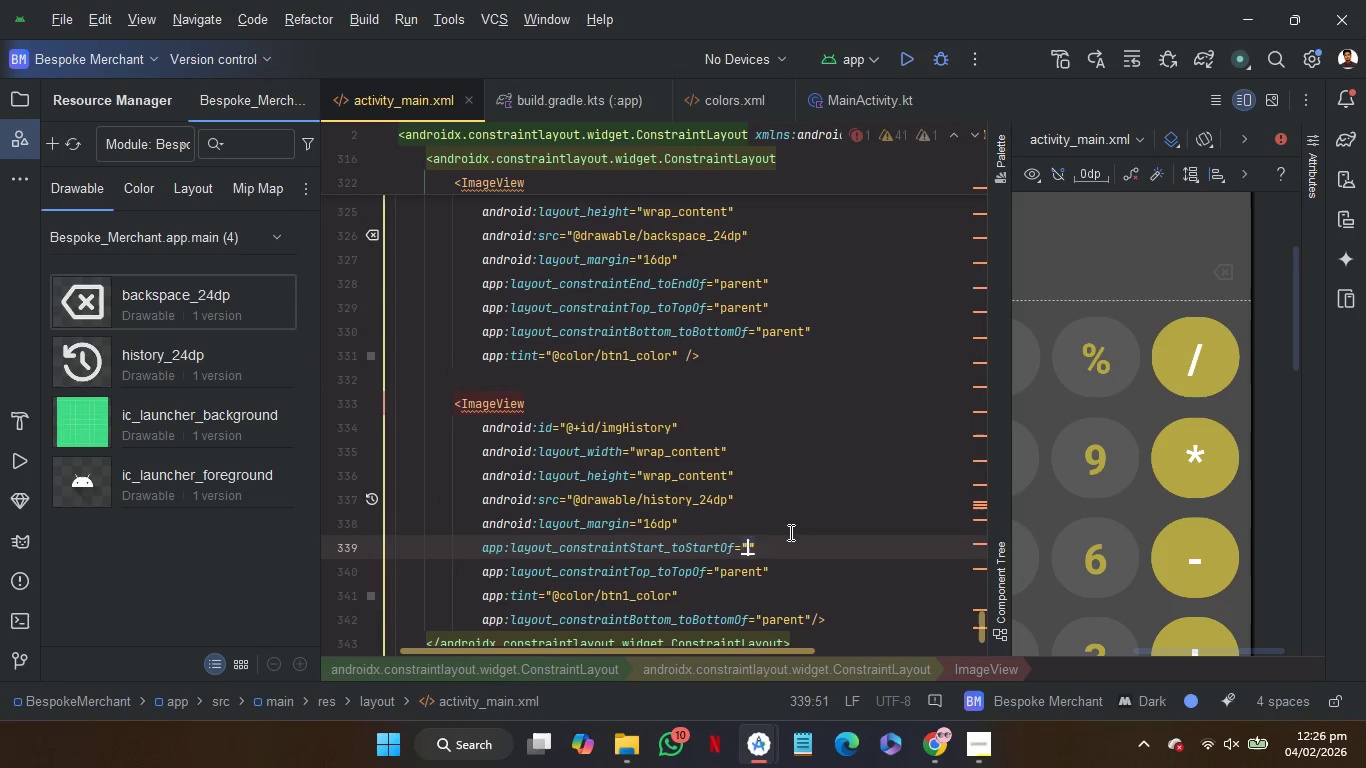 
key(Enter)
 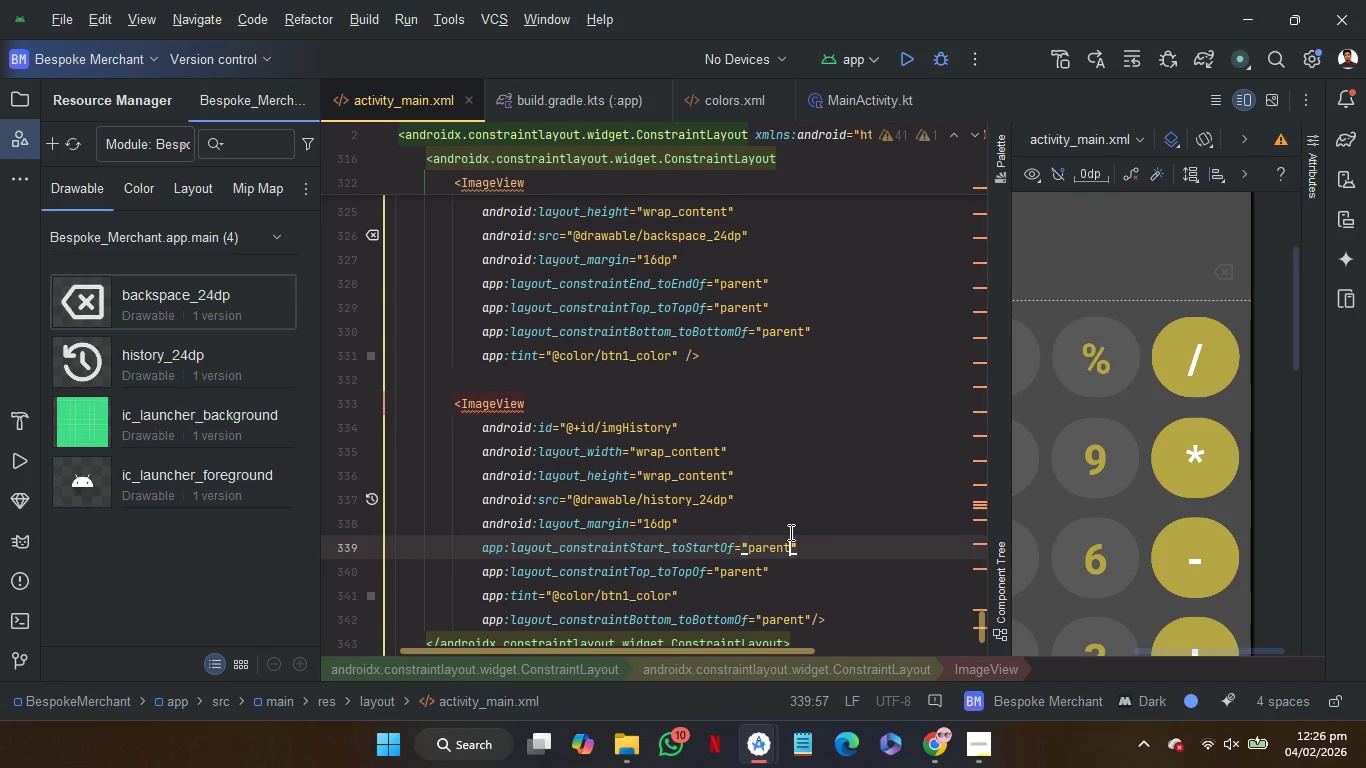 
key(Alt+Control+L)
 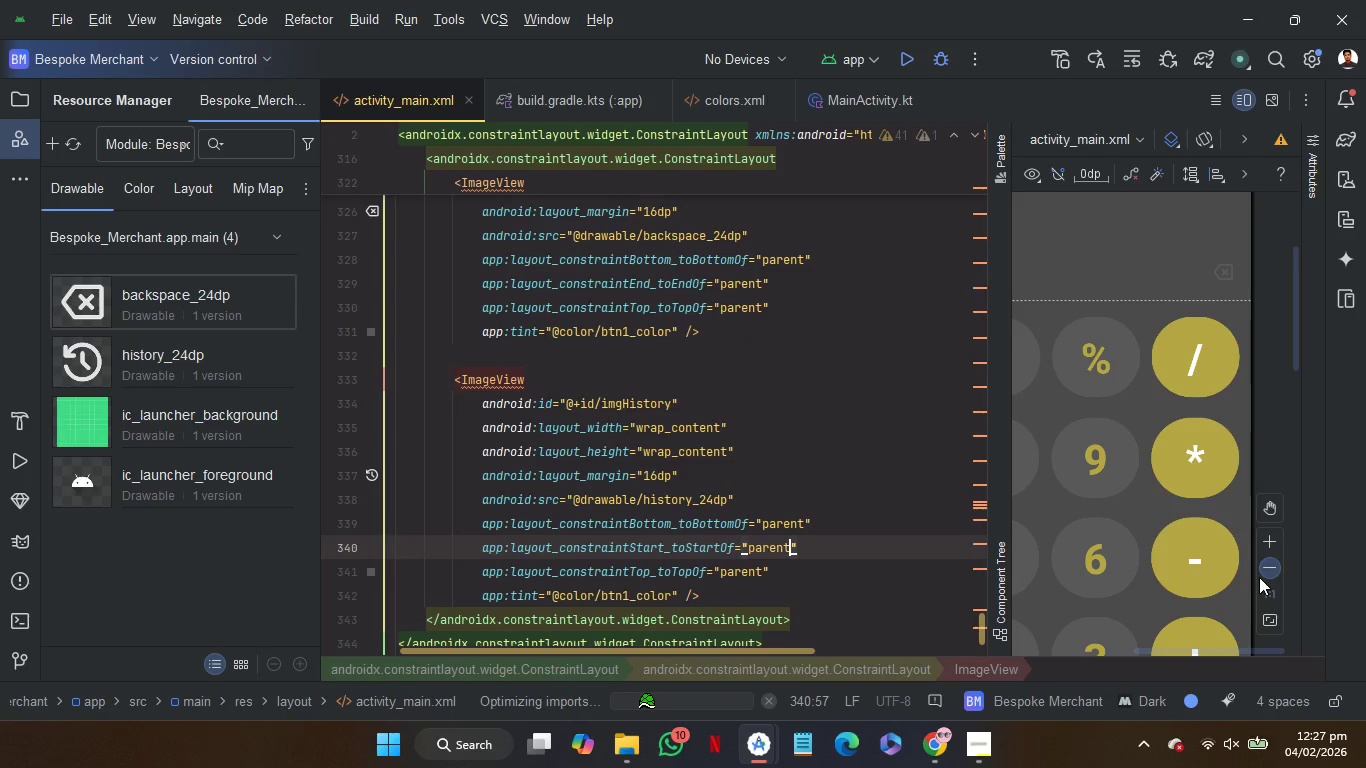 
double_click([1264, 572])
 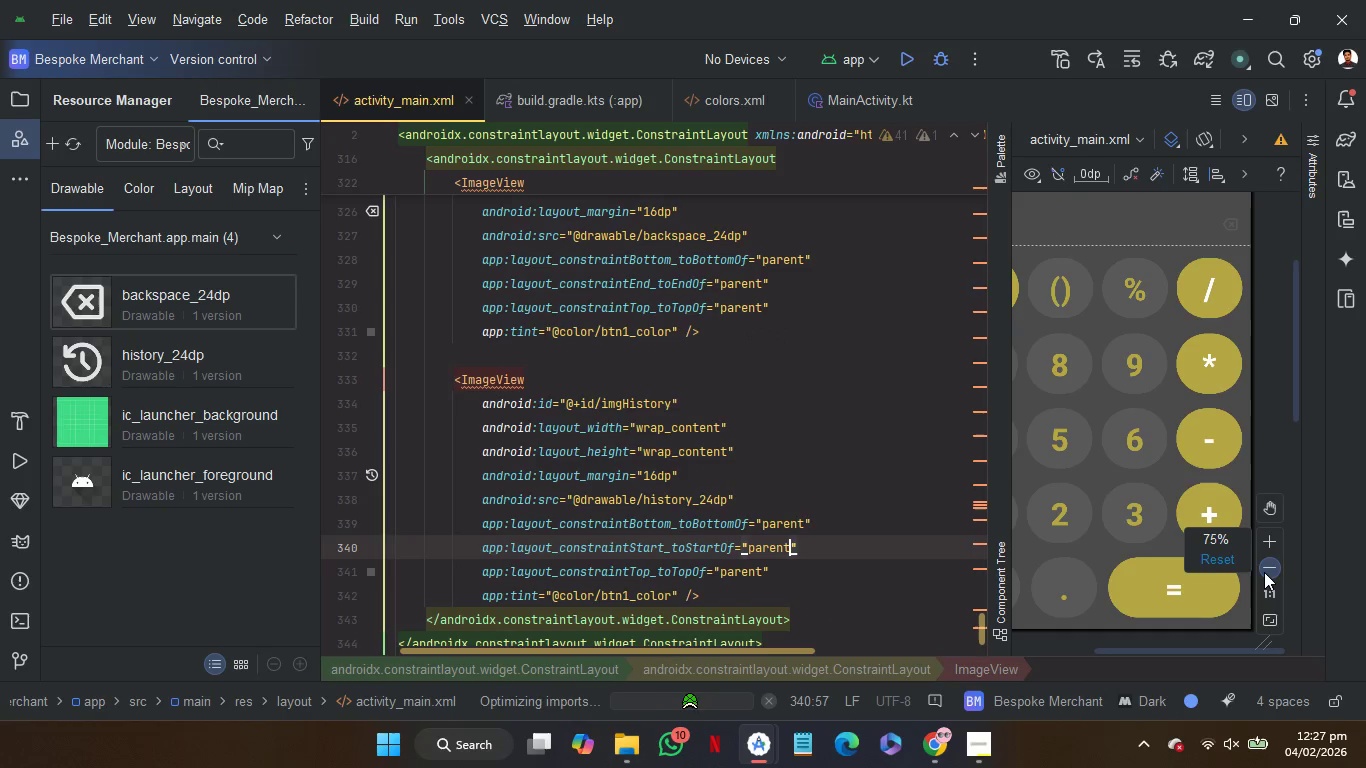 
left_click([1264, 572])
 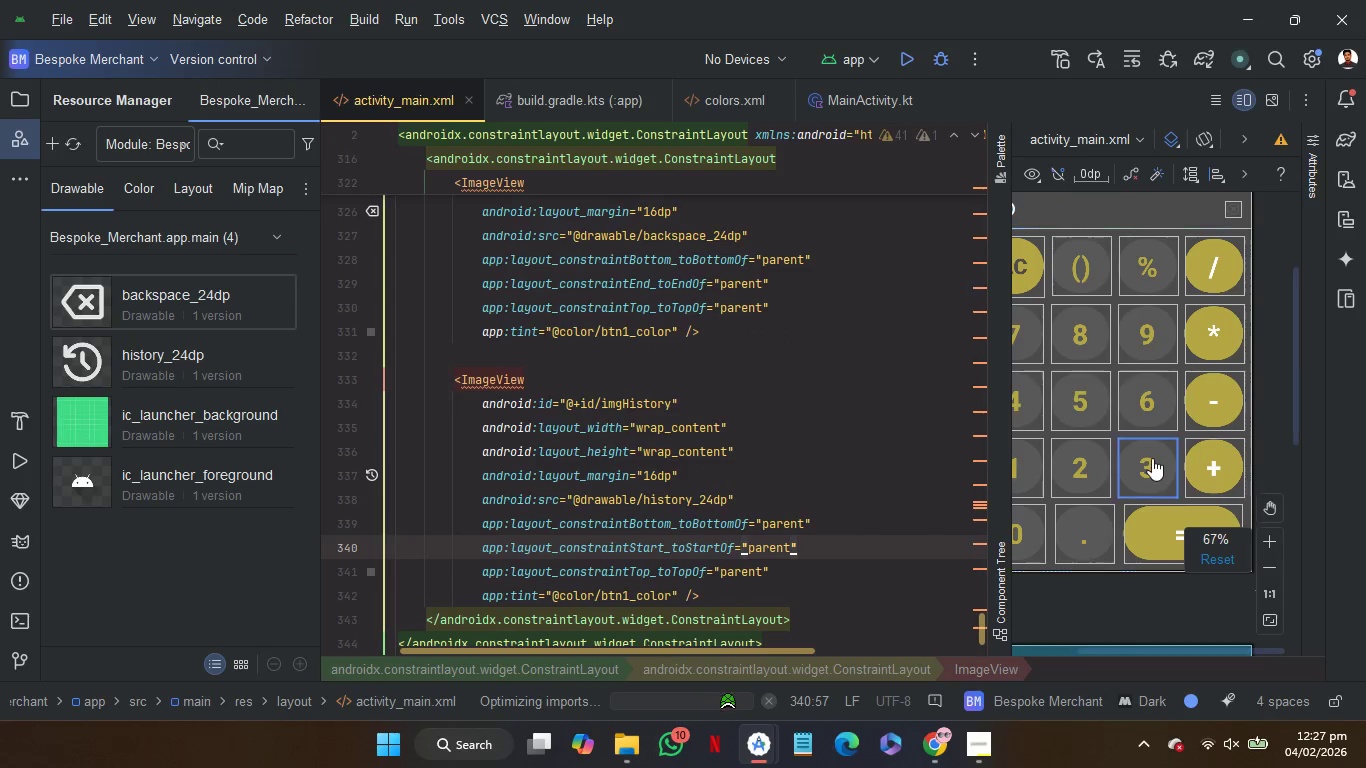 
scroll: coordinate [1152, 458], scroll_direction: up, amount: 3.0
 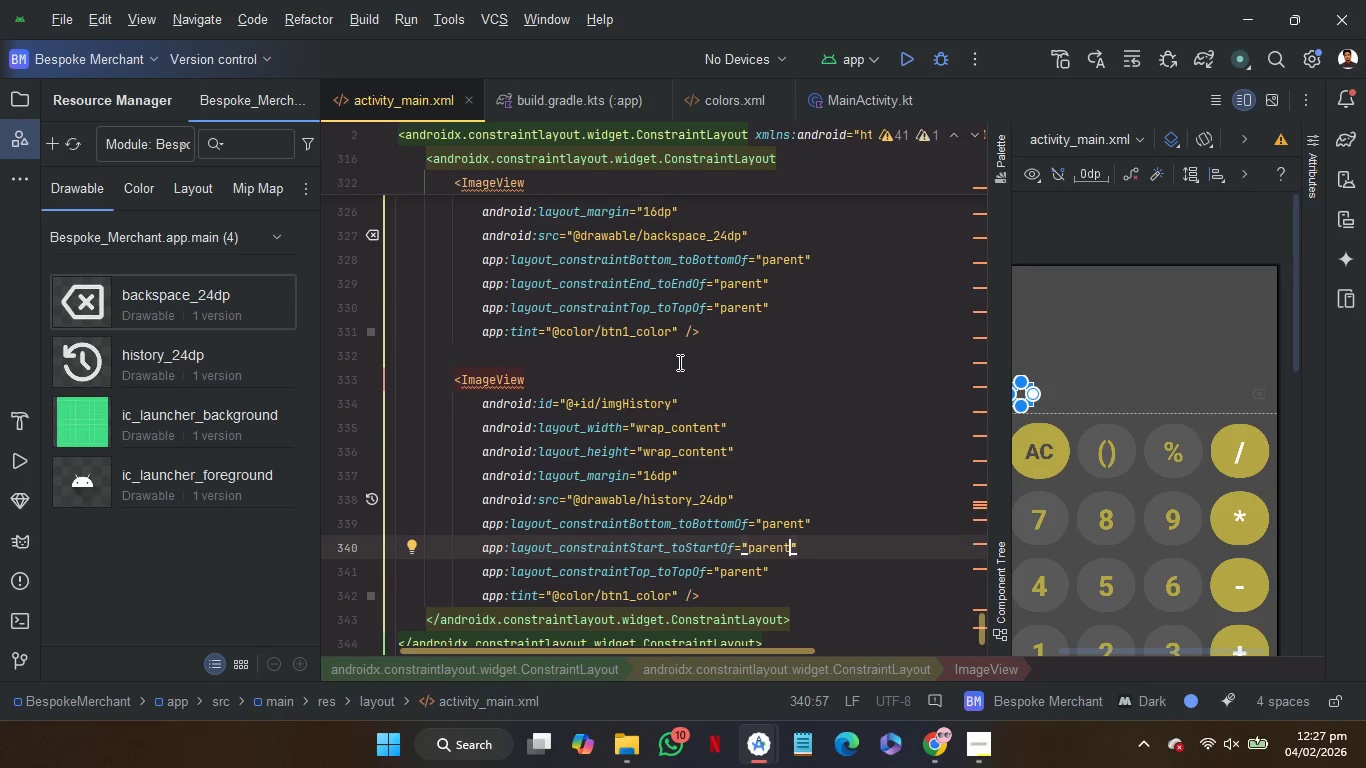 
left_click([678, 360])
 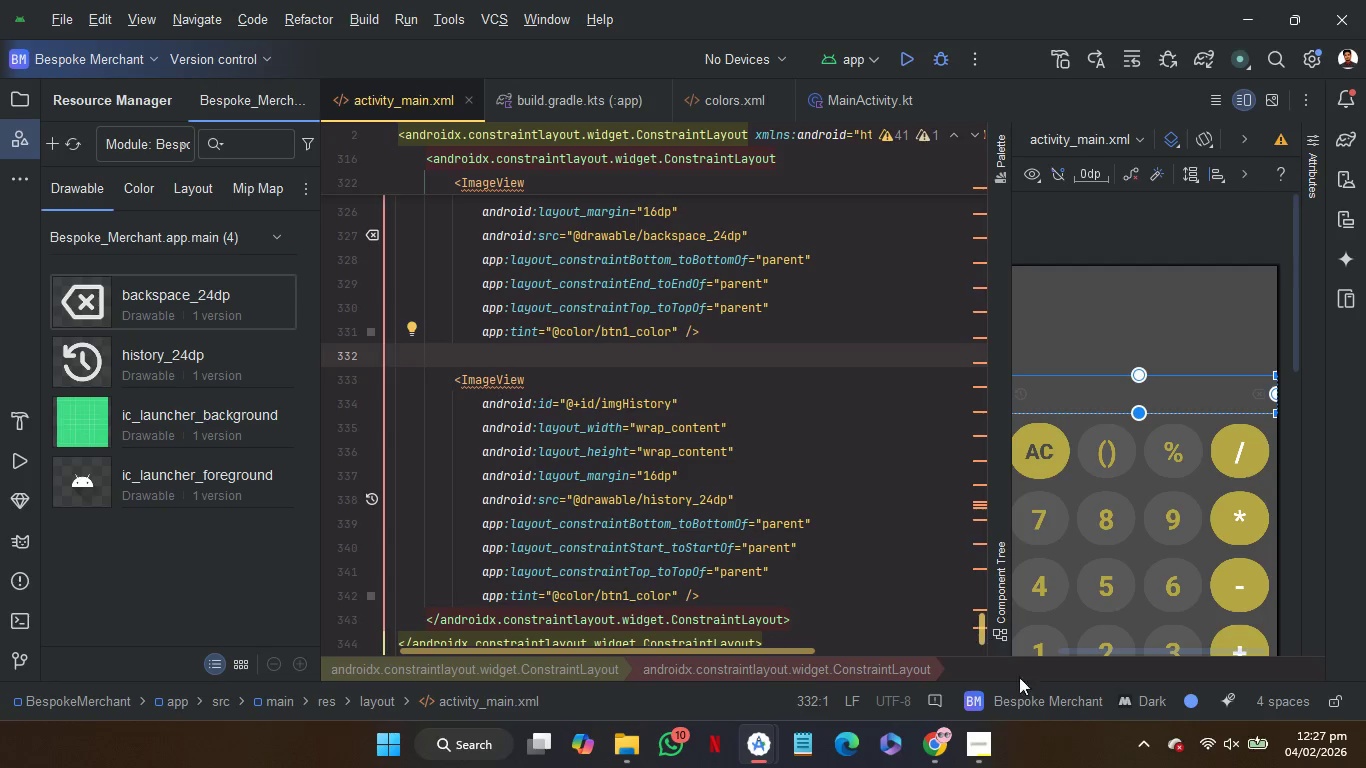 
left_click([933, 754])
 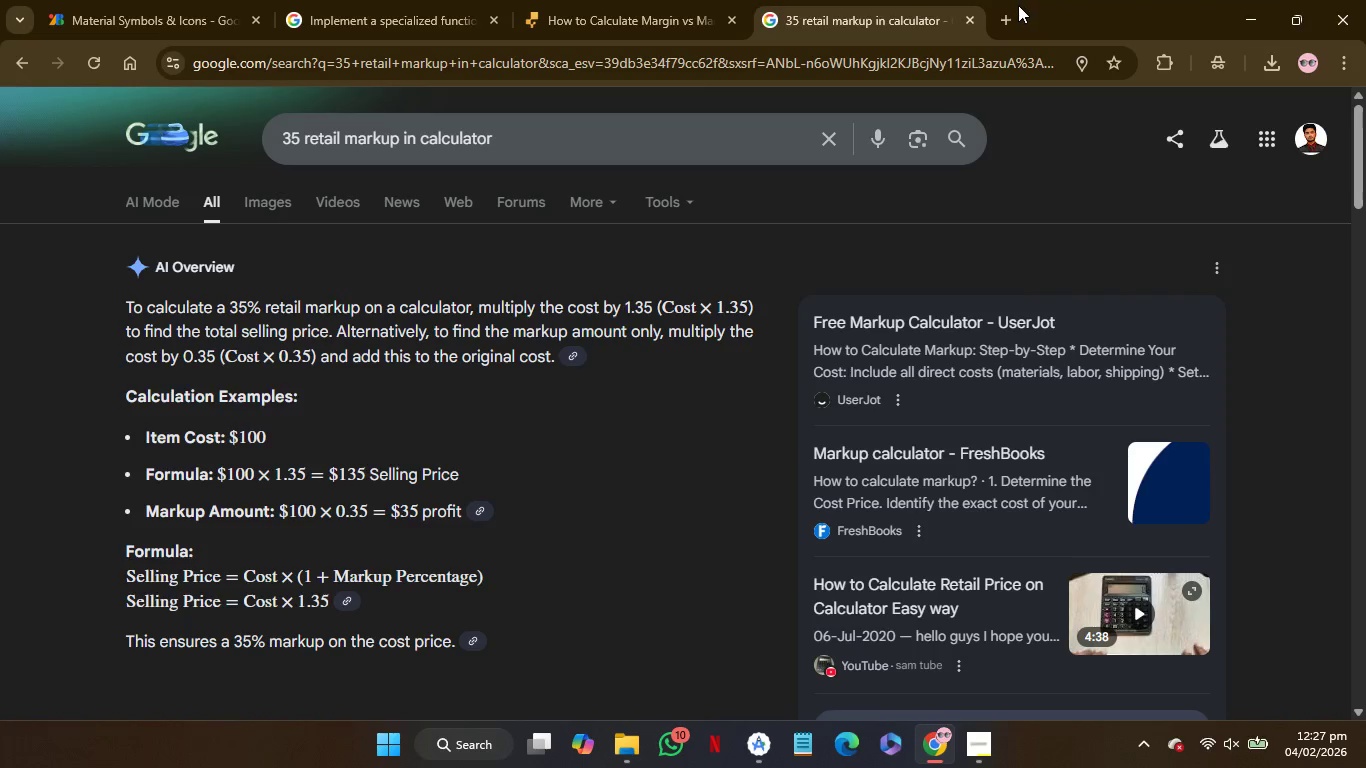 
left_click([1009, 15])
 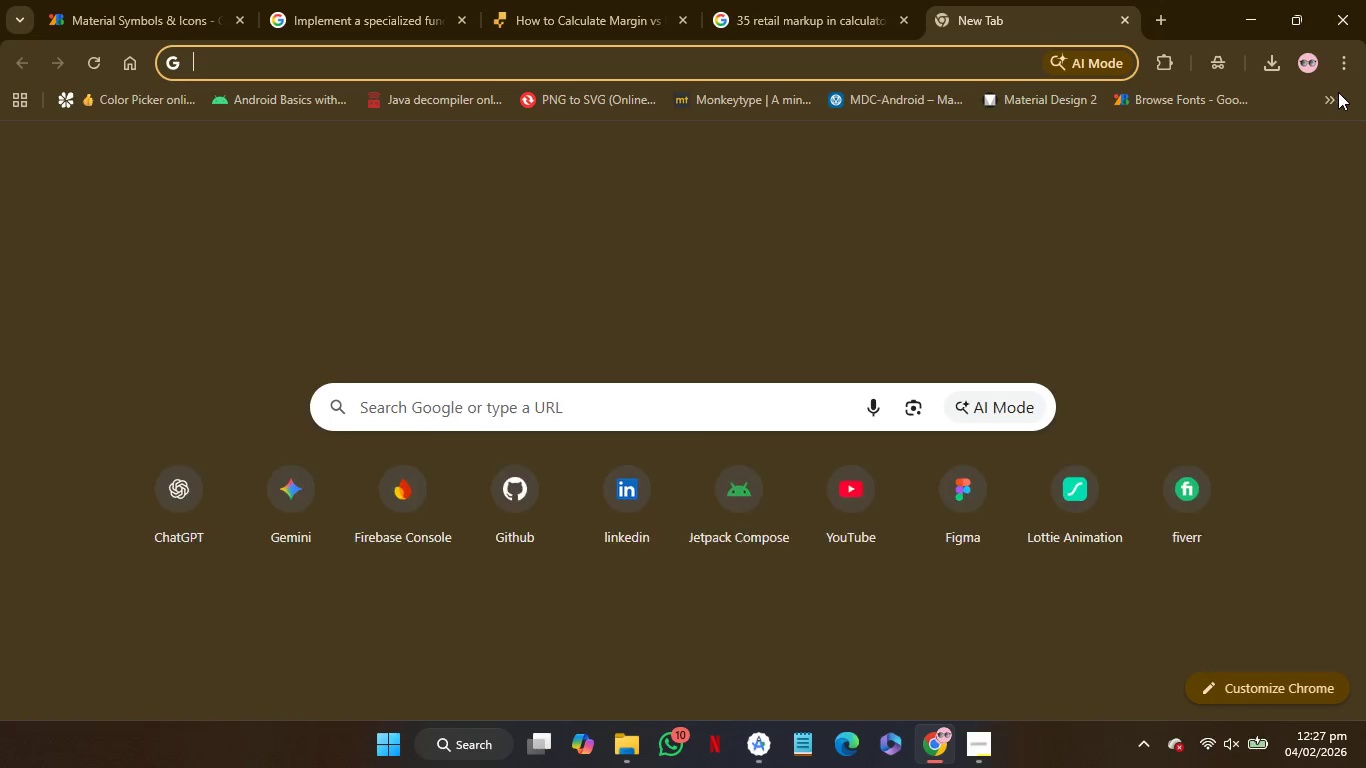 
left_click([1338, 93])
 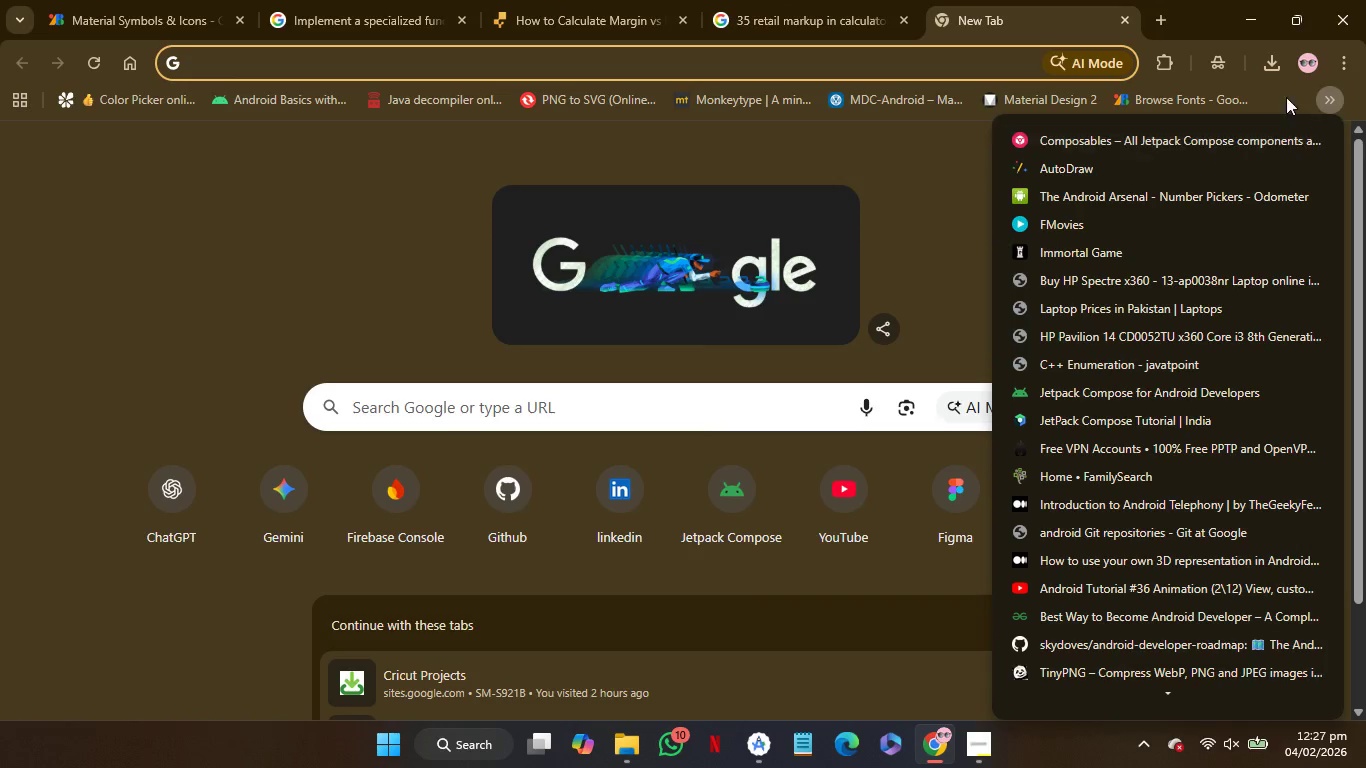 
left_click([1350, 63])
 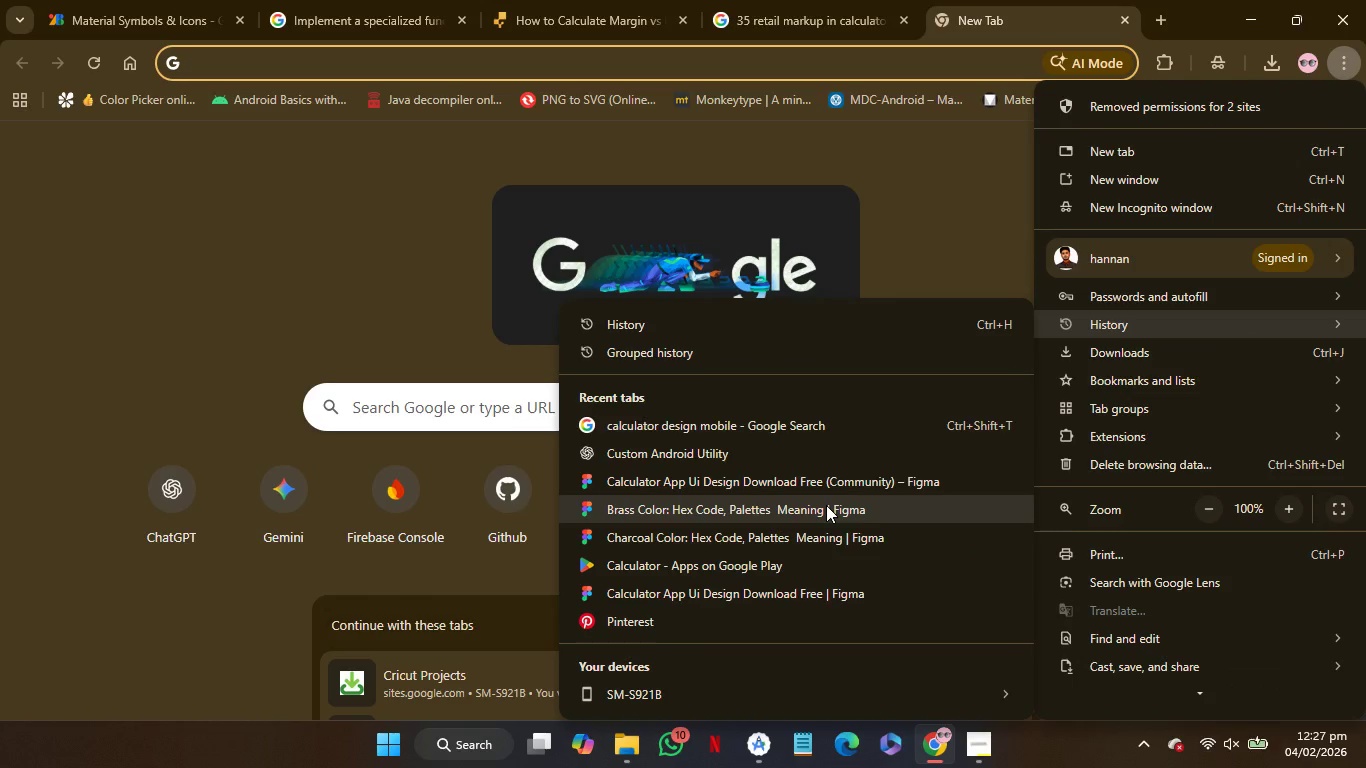 
wait(6.02)
 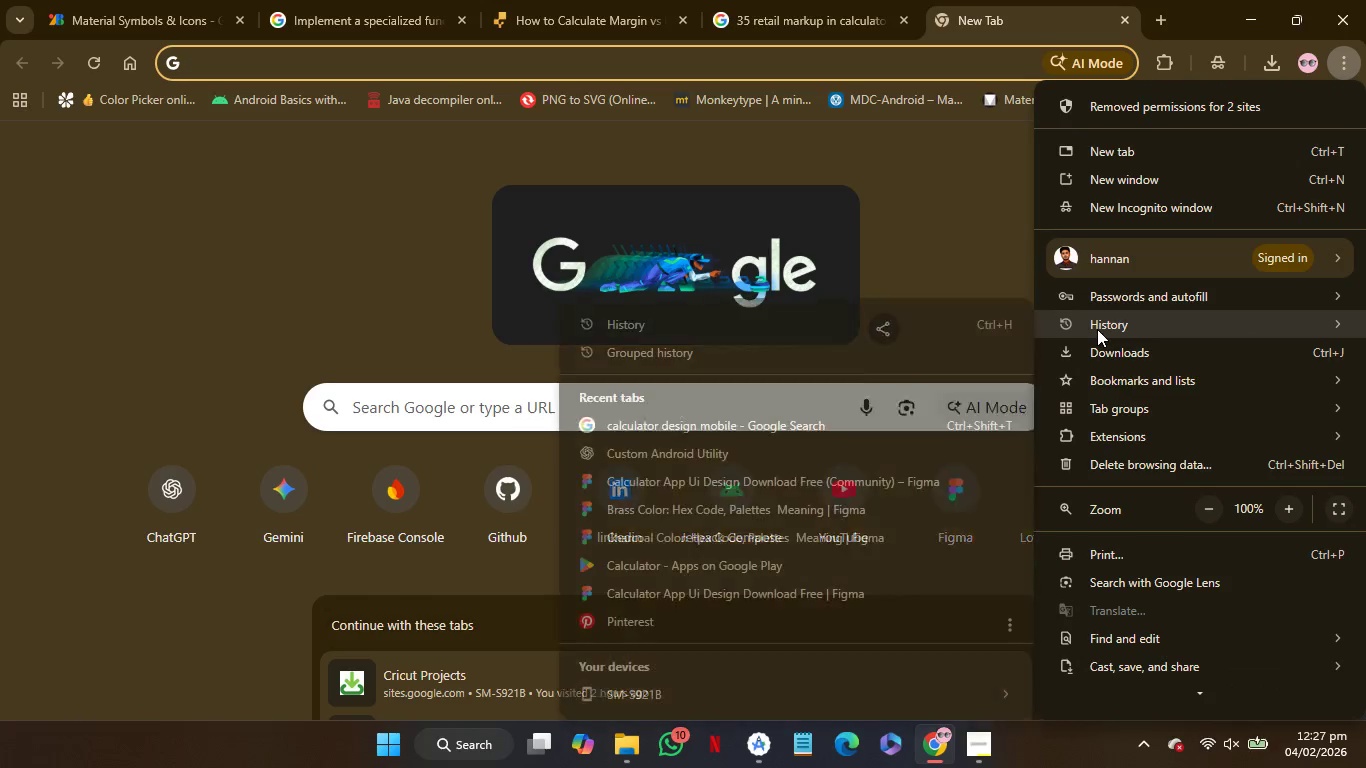 
left_click([826, 529])
 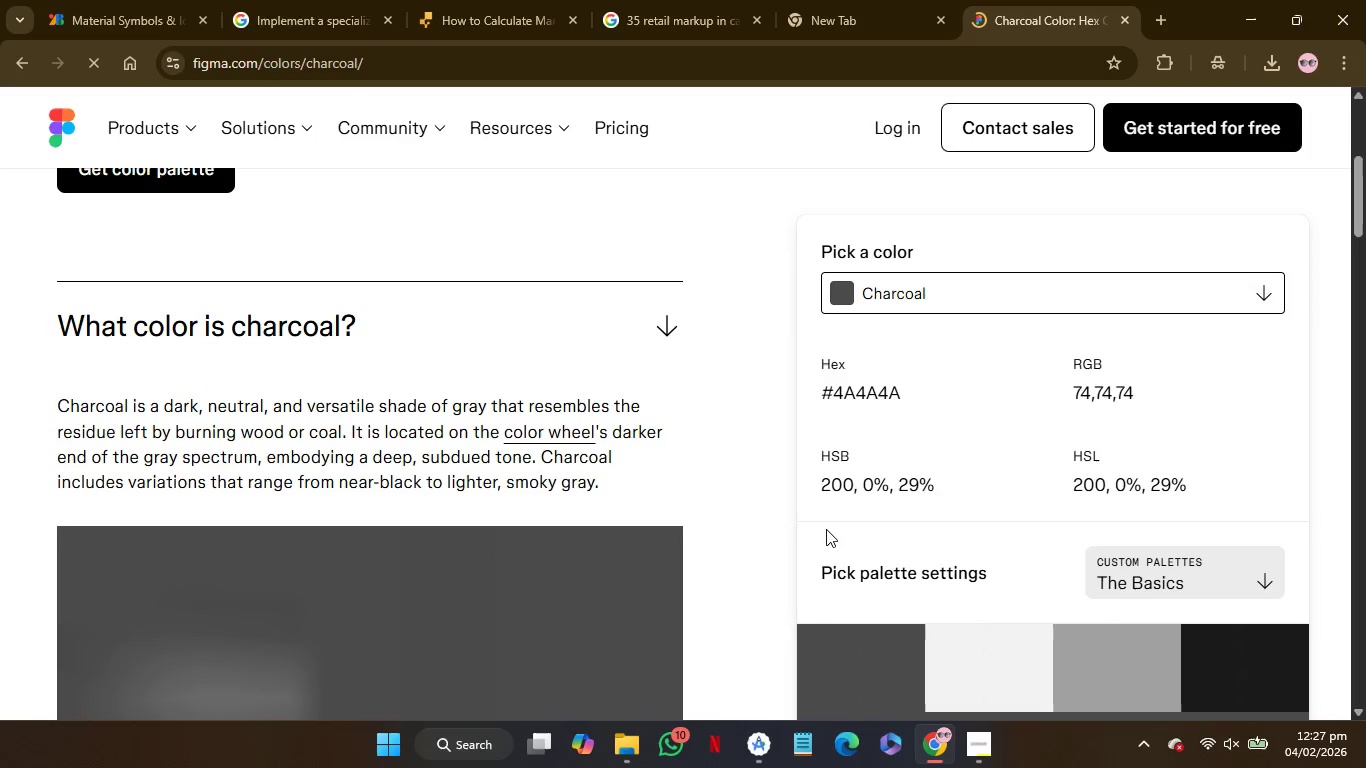 
mouse_move([1031, 688])
 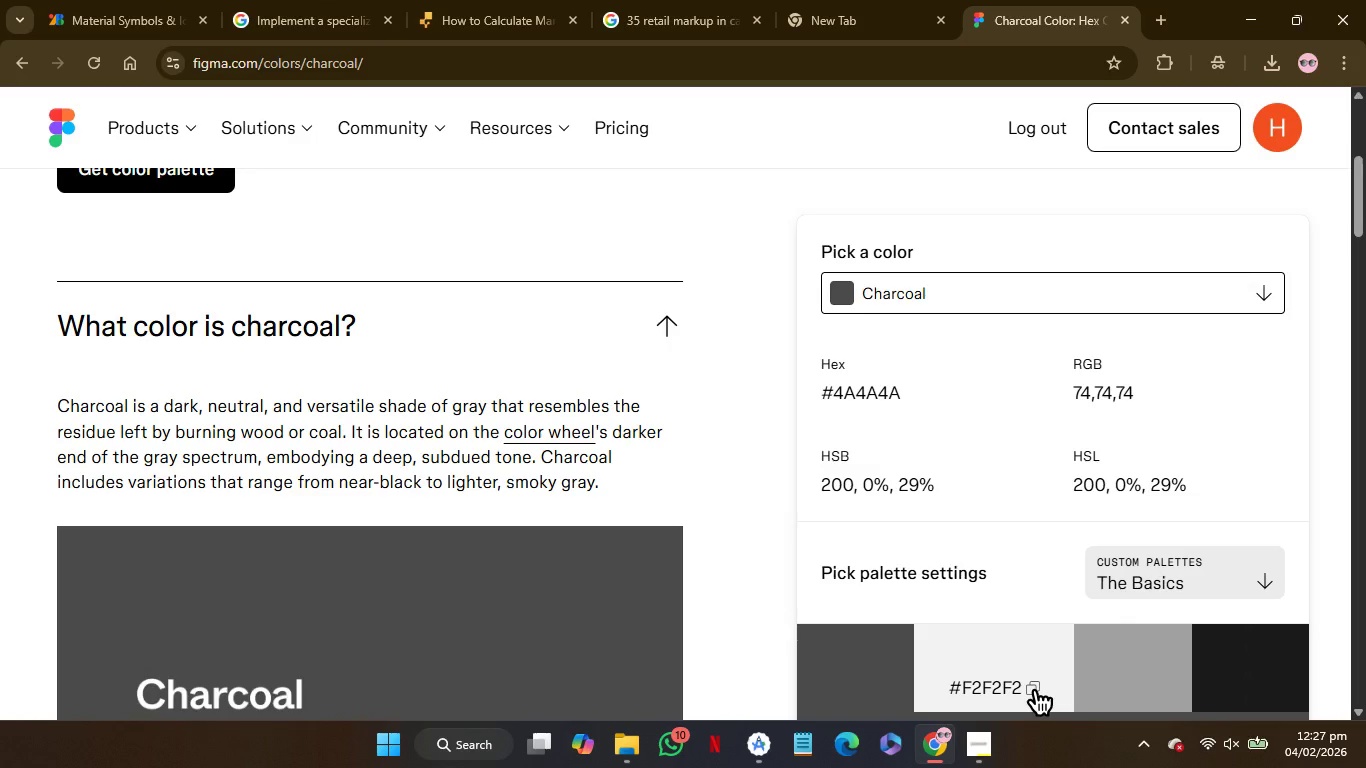 
left_click([1026, 688])
 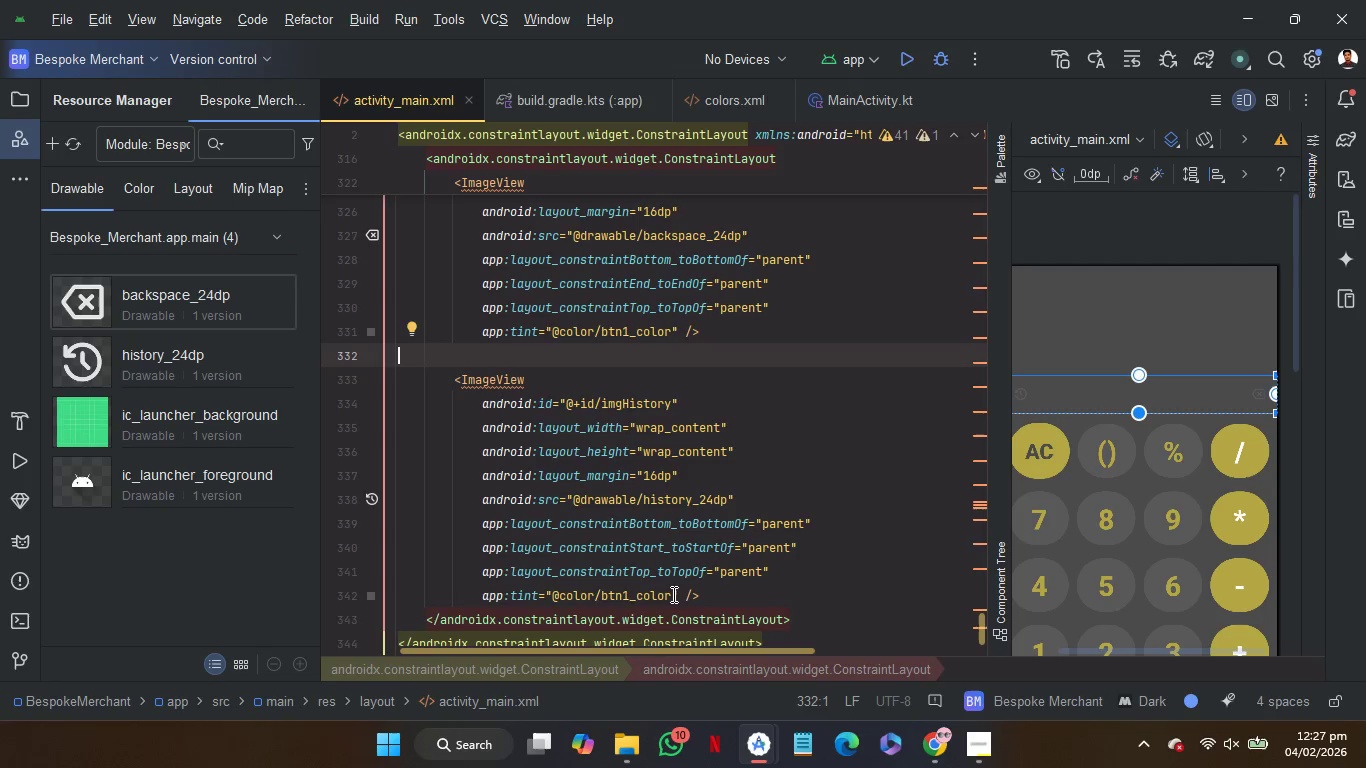 
wait(7.33)
 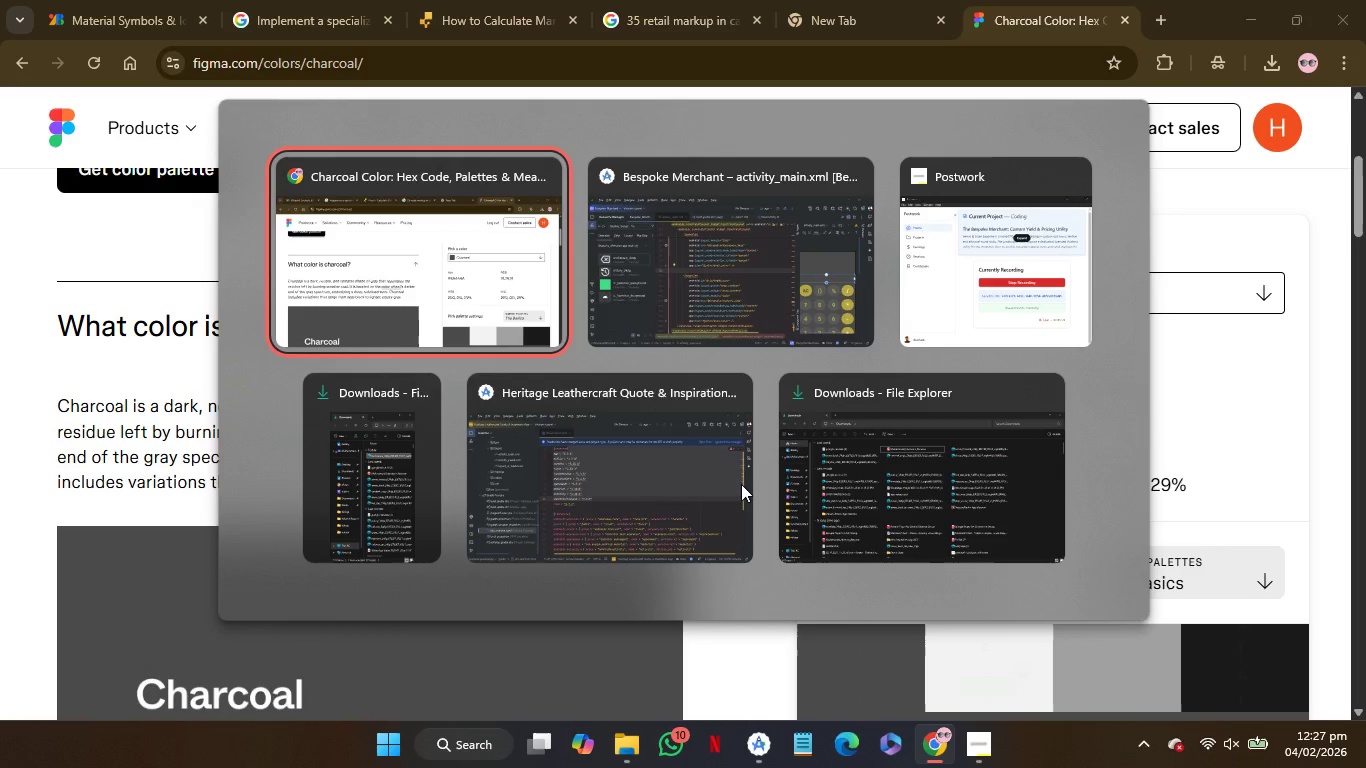 
left_click_drag(start_coordinate=[672, 598], to_coordinate=[550, 599])
 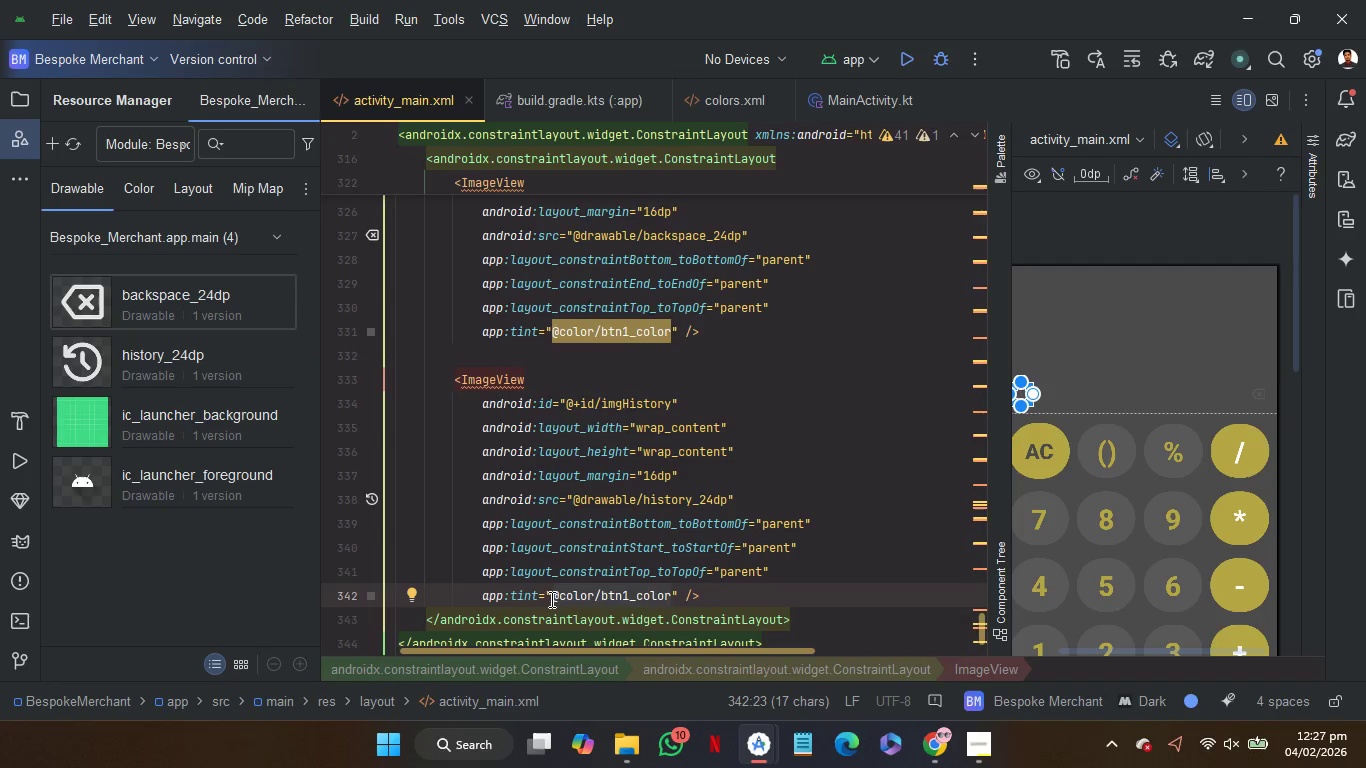 
key(Shift+3)
 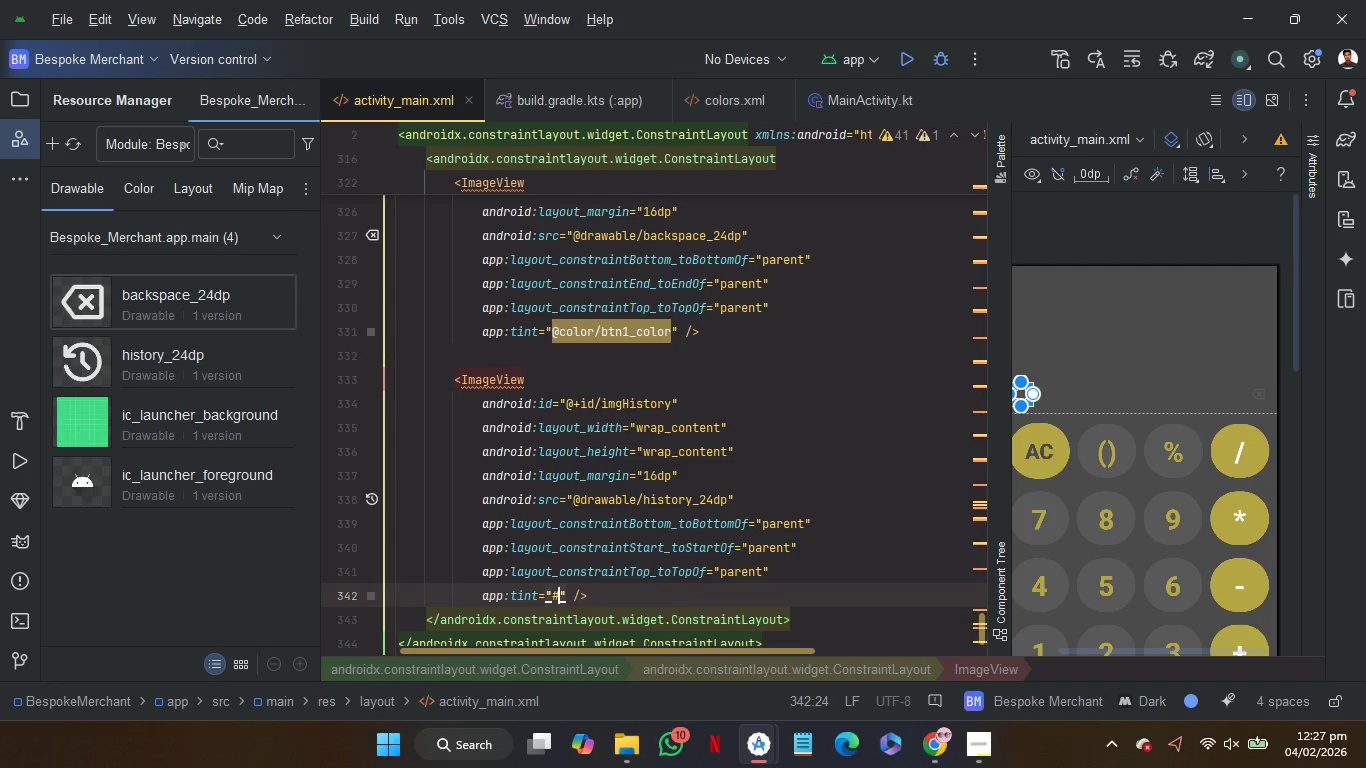 
key(Control+V)
 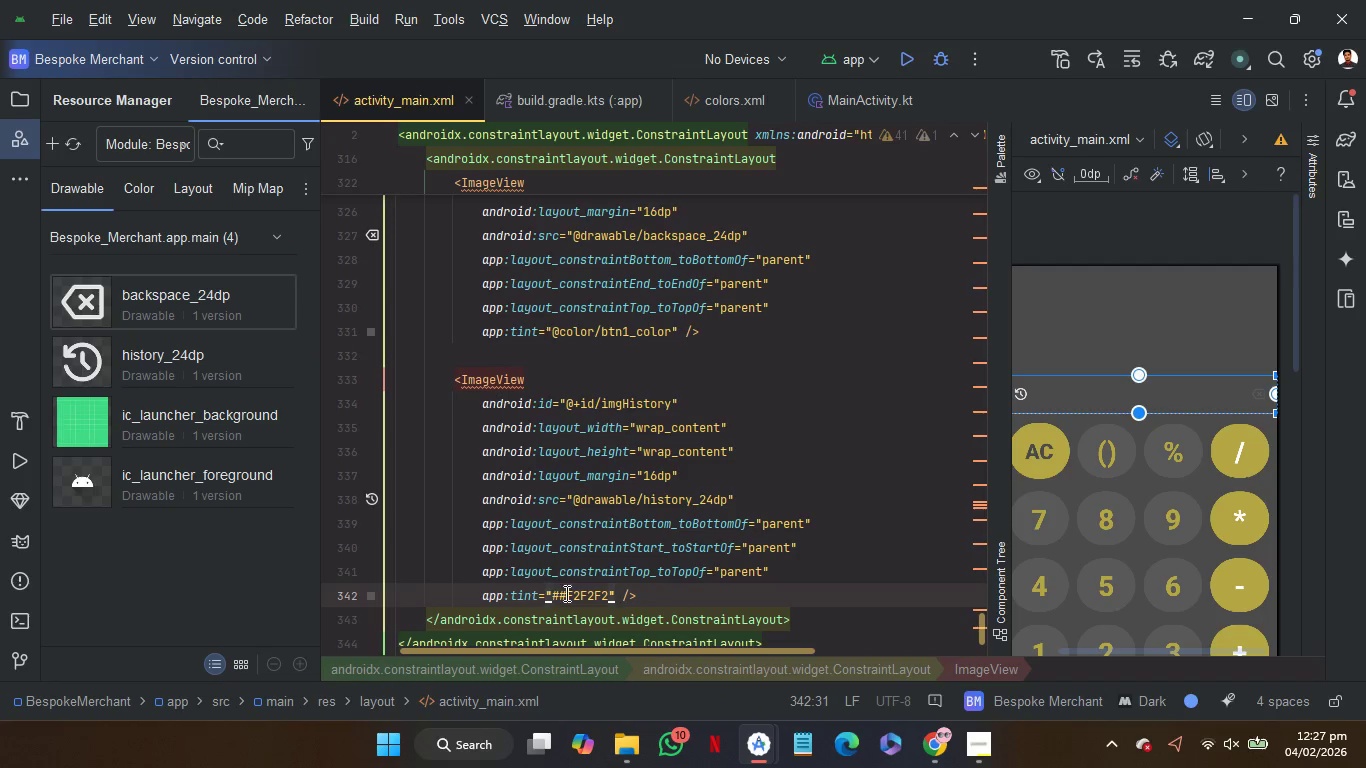 
left_click([561, 599])
 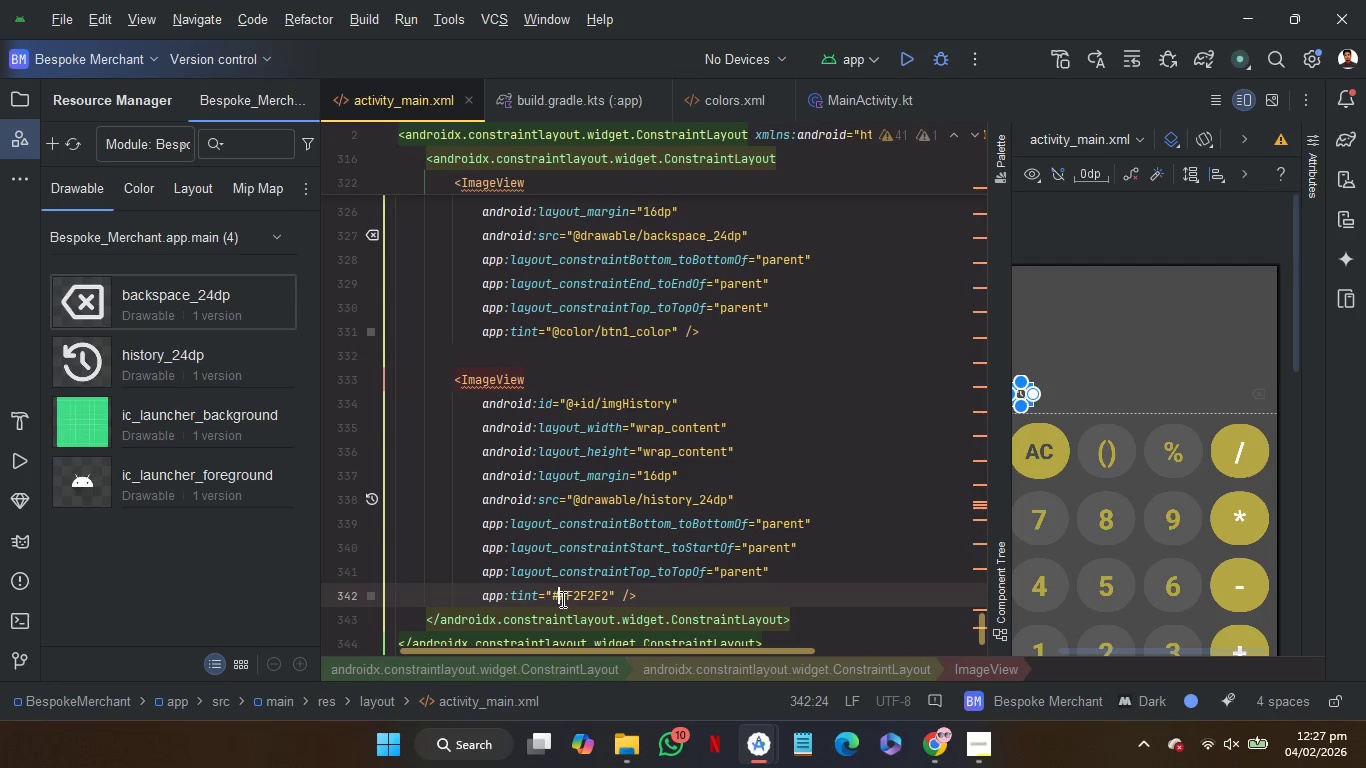 
key(Backspace)
 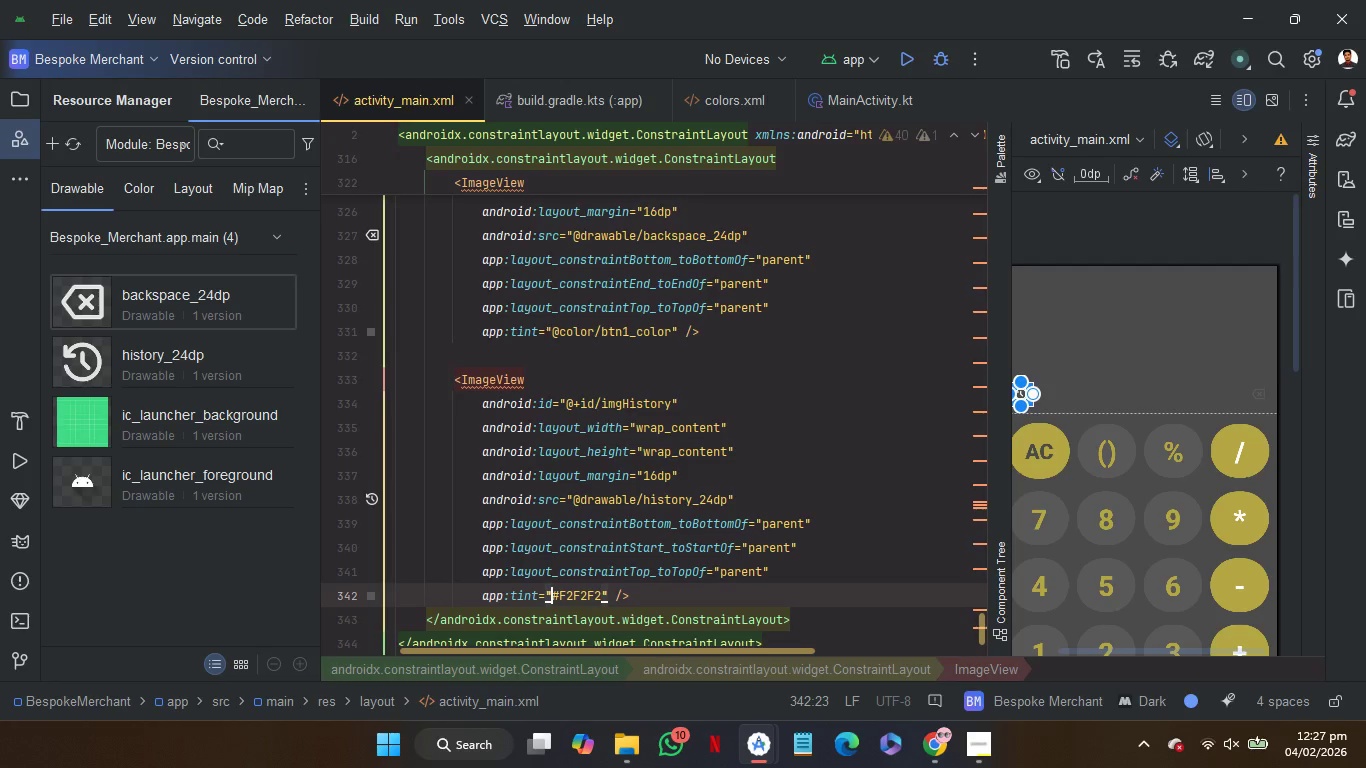 
left_click([835, 632])
 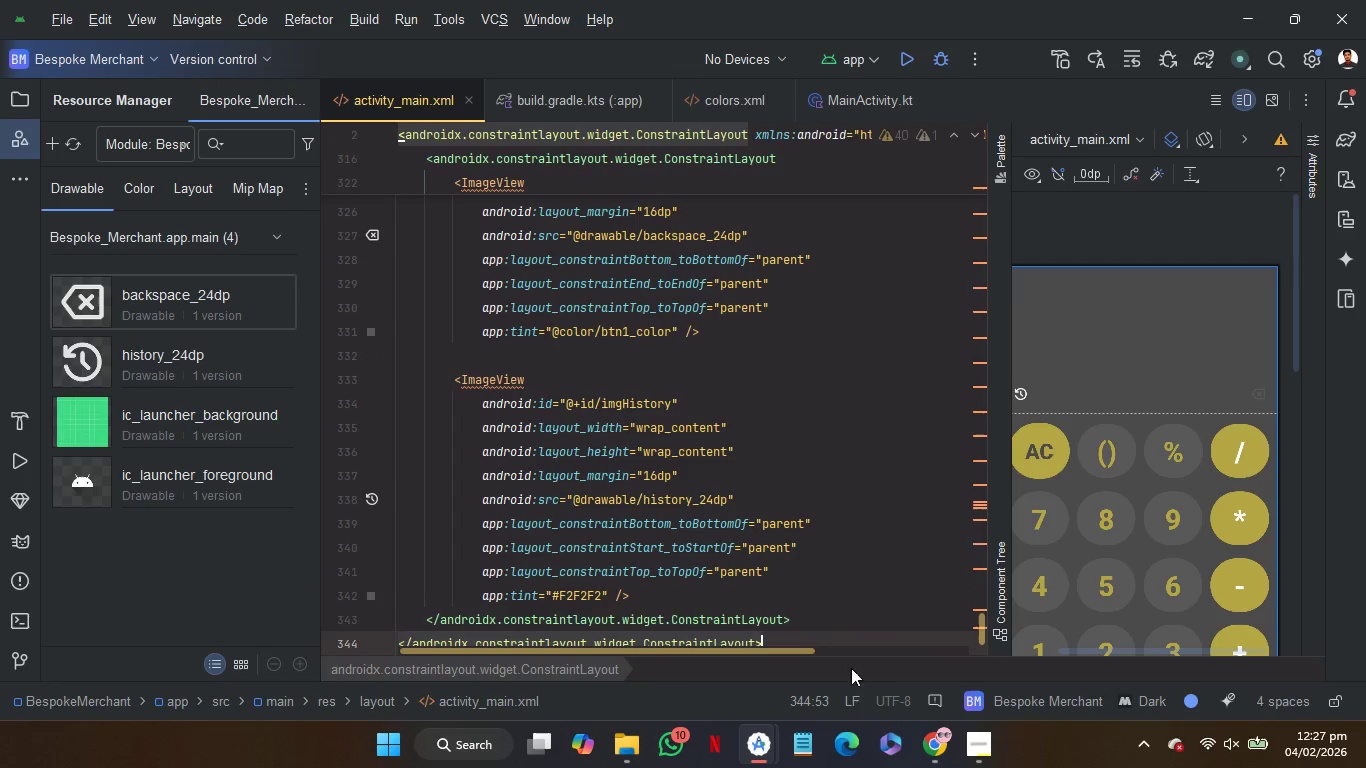 
left_click([923, 752])
 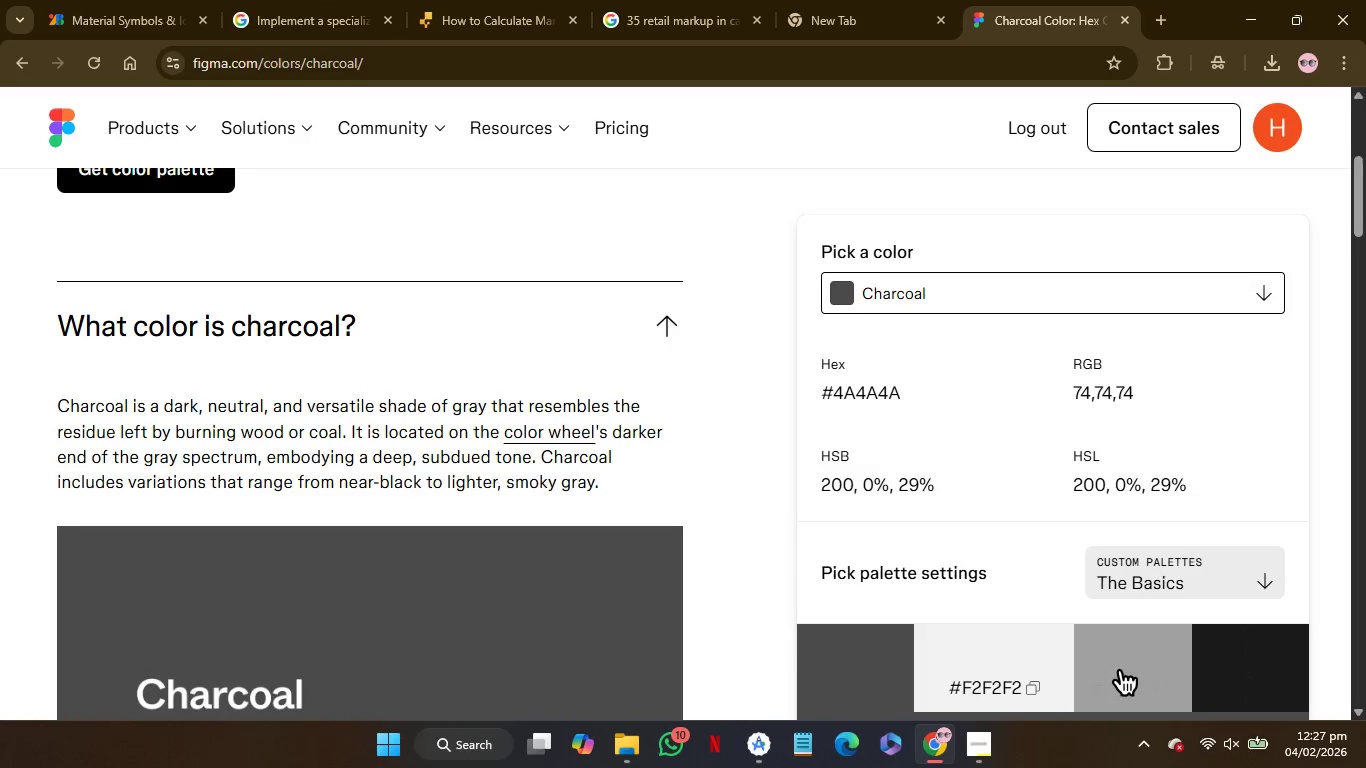 
wait(5.16)
 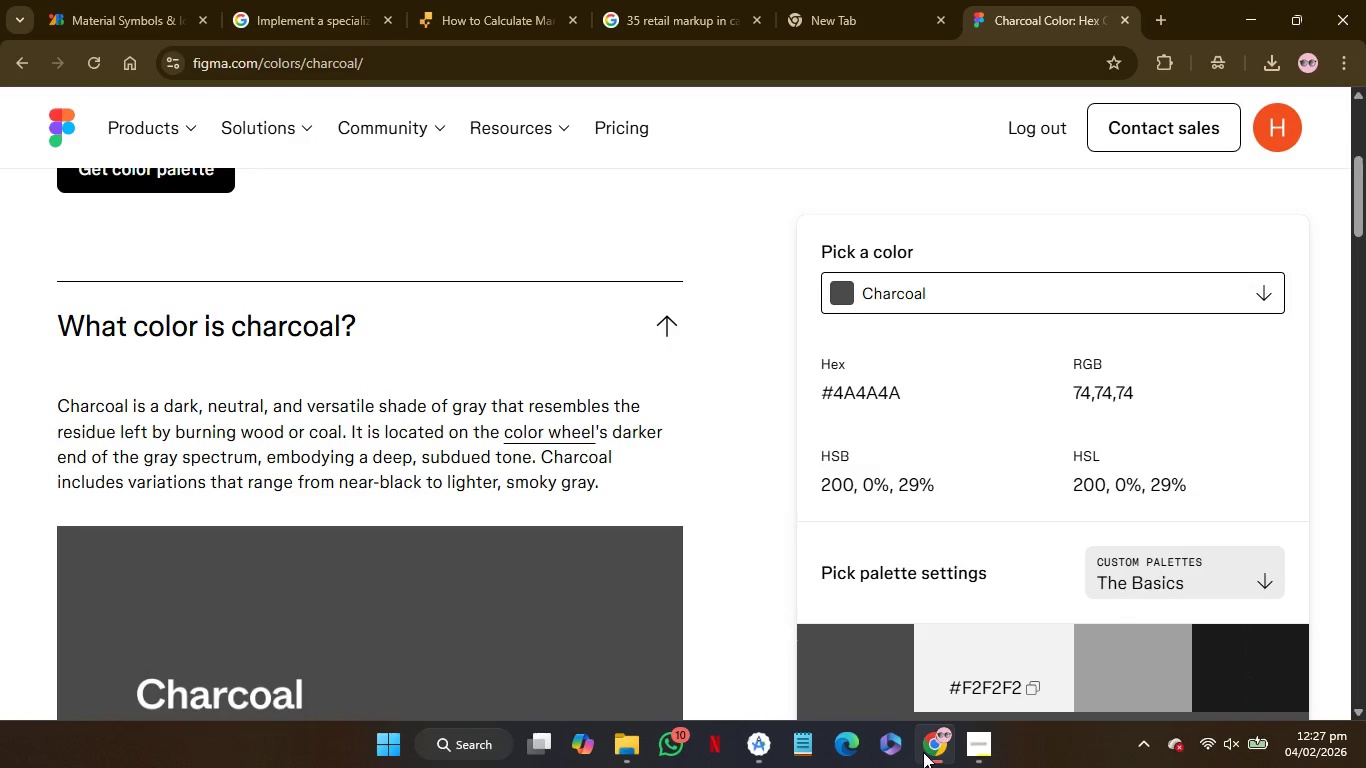 
left_click([1159, 688])
 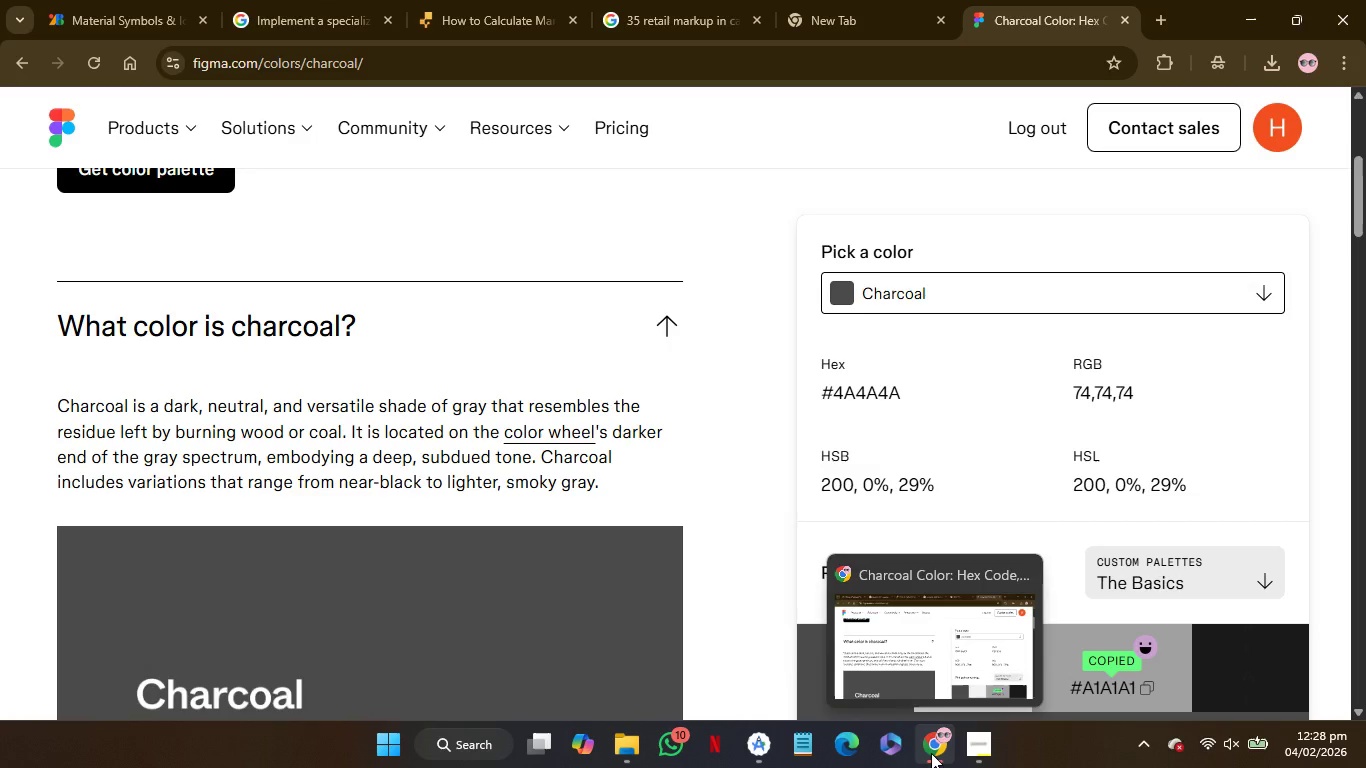 
left_click([931, 753])
 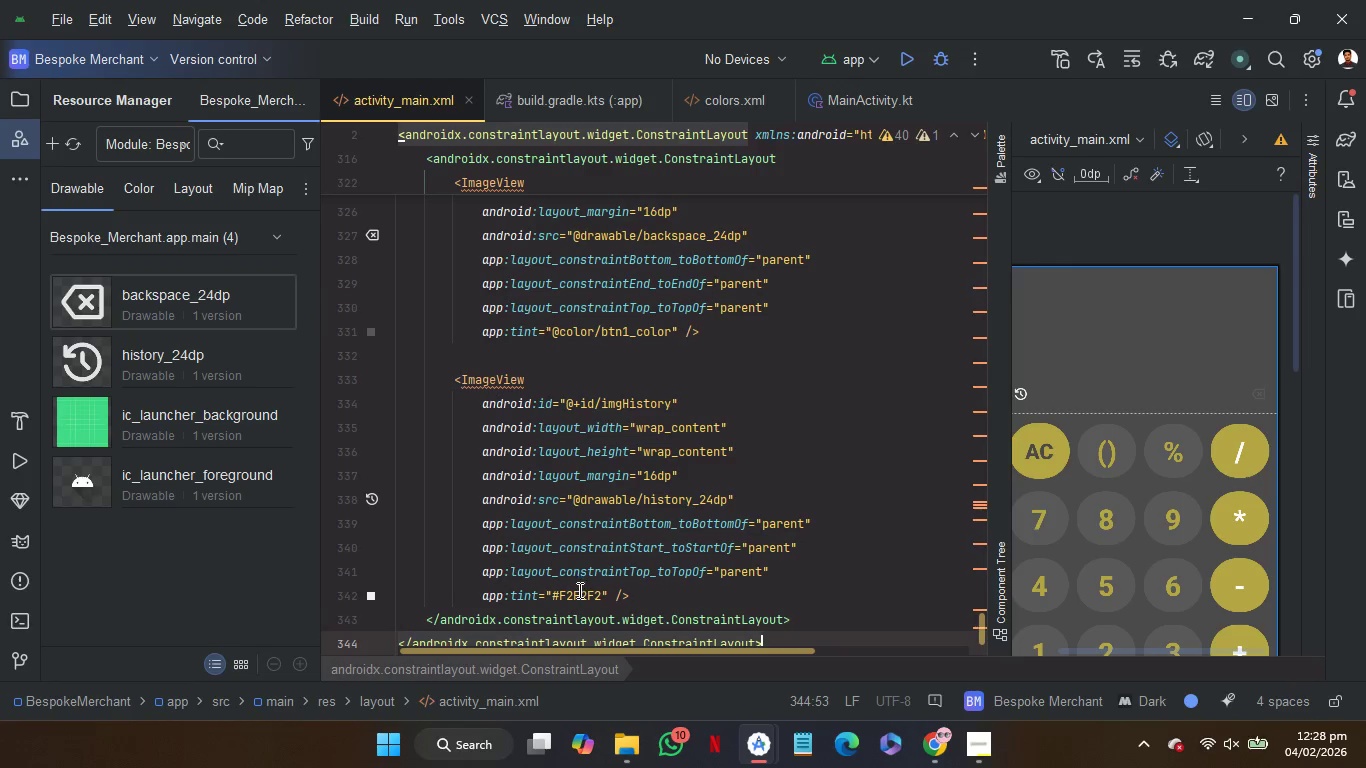 
double_click([578, 591])
 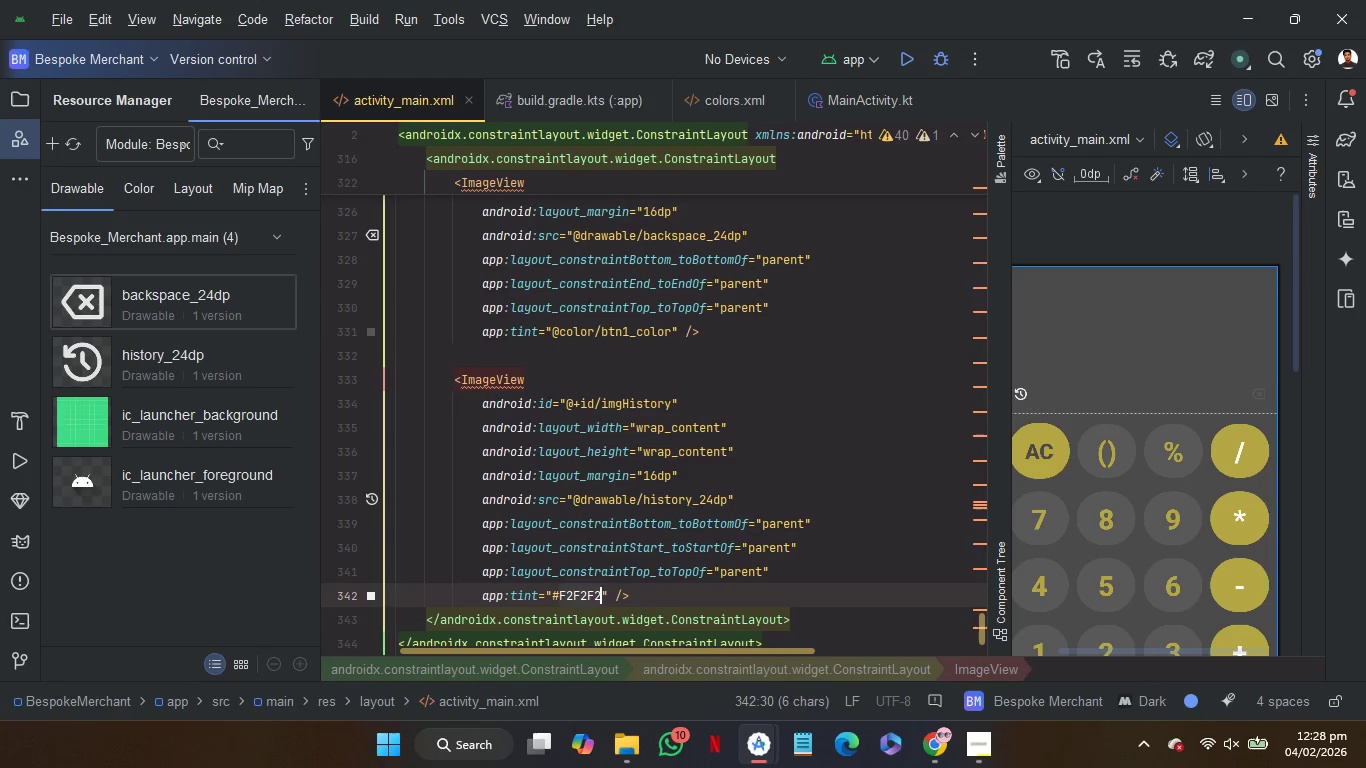 
key(Backspace)
 